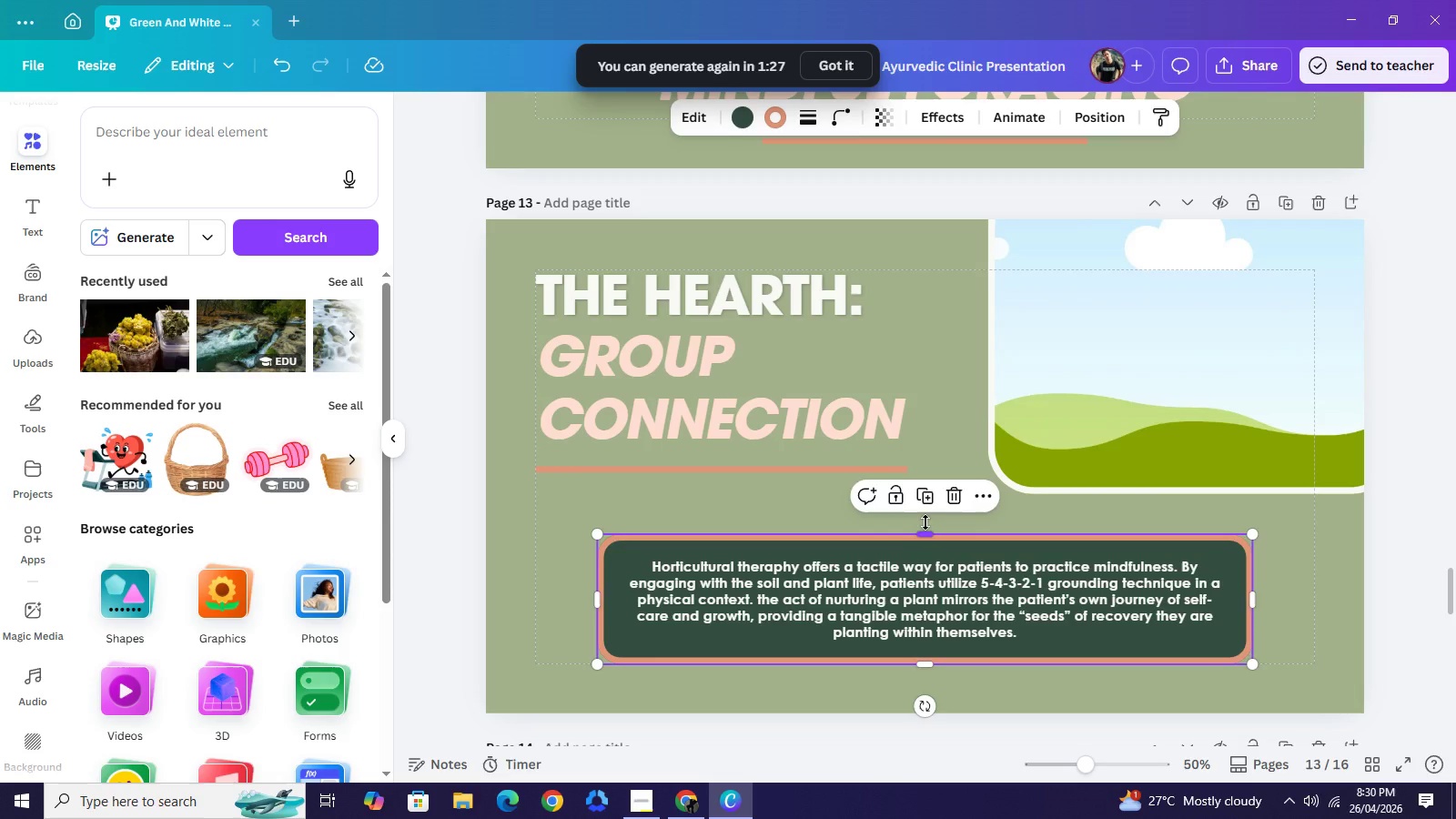 
left_click_drag(start_coordinate=[927, 535], to_coordinate=[925, 522])
 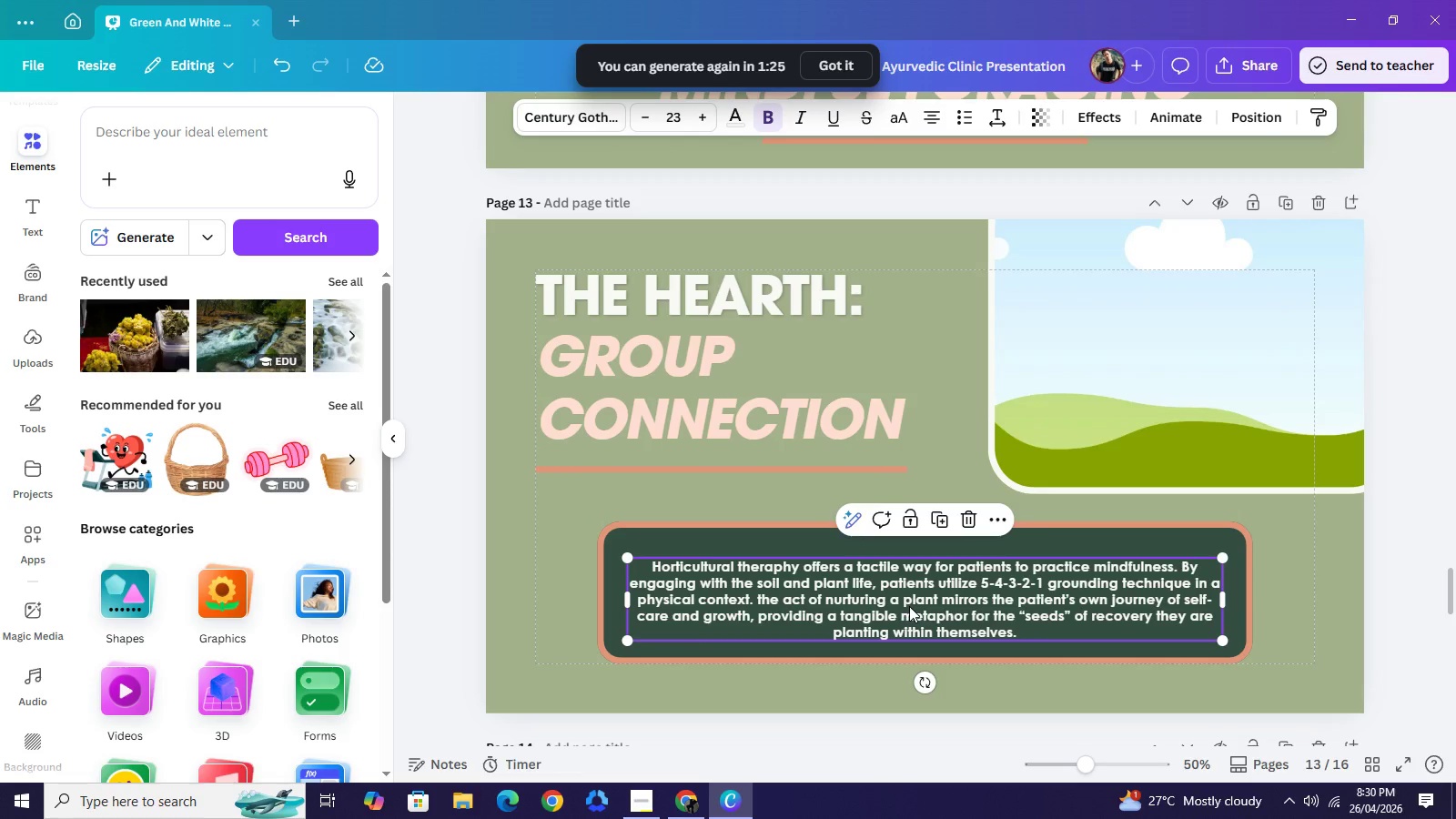 
left_click_drag(start_coordinate=[909, 606], to_coordinate=[909, 602])
 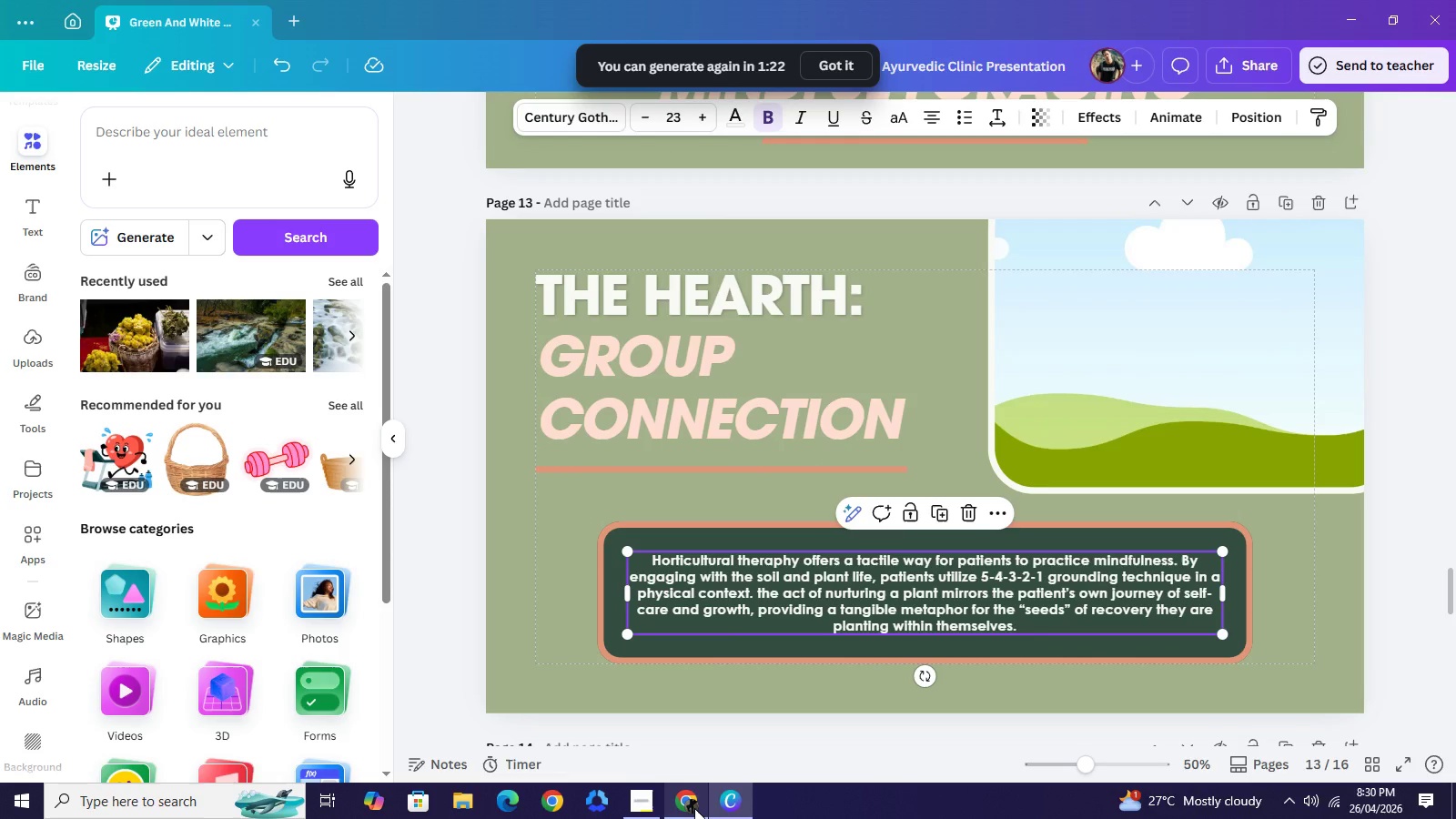 
left_click([694, 808])
 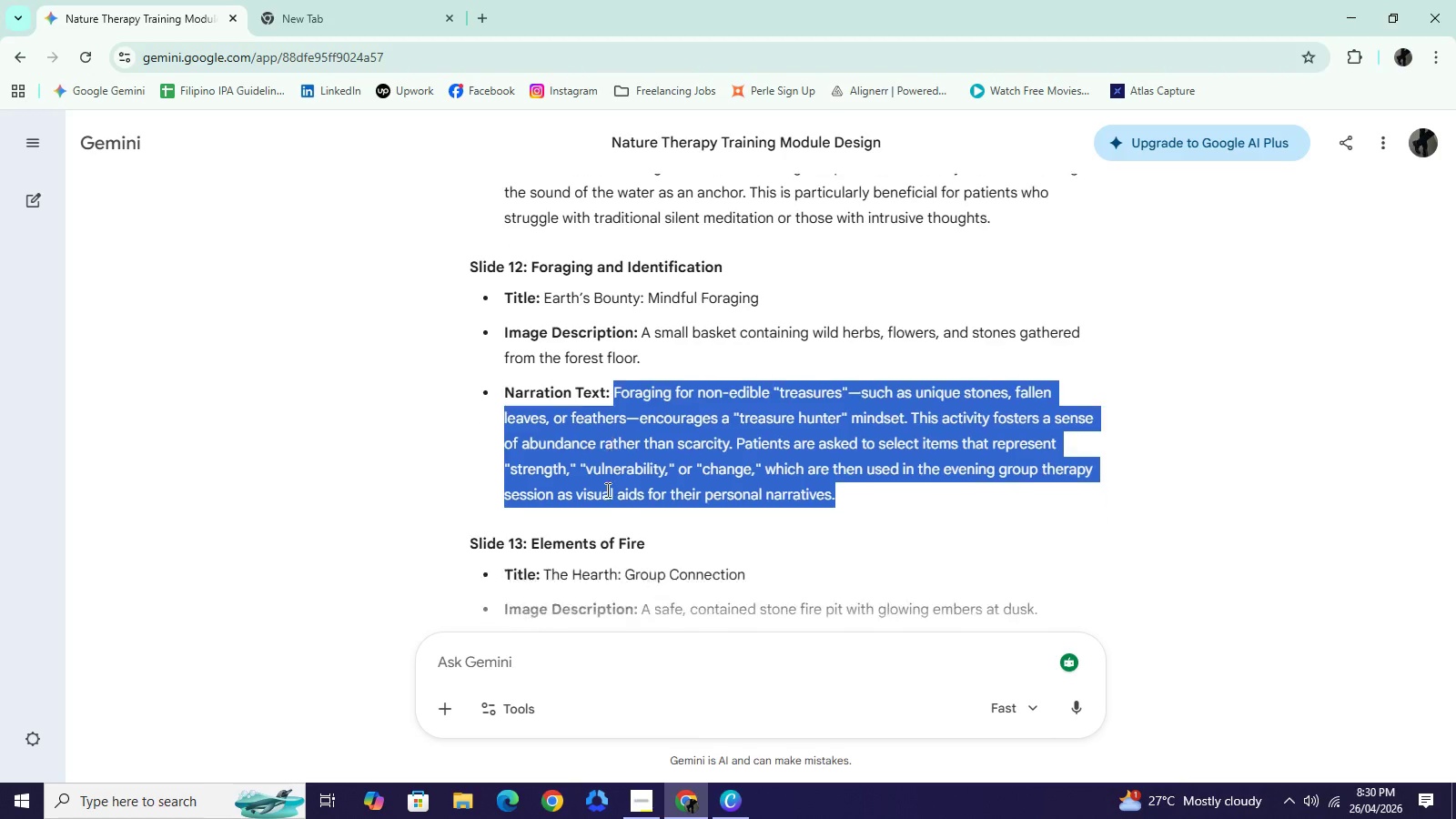 
scroll: coordinate [612, 494], scroll_direction: down, amount: 3.0
 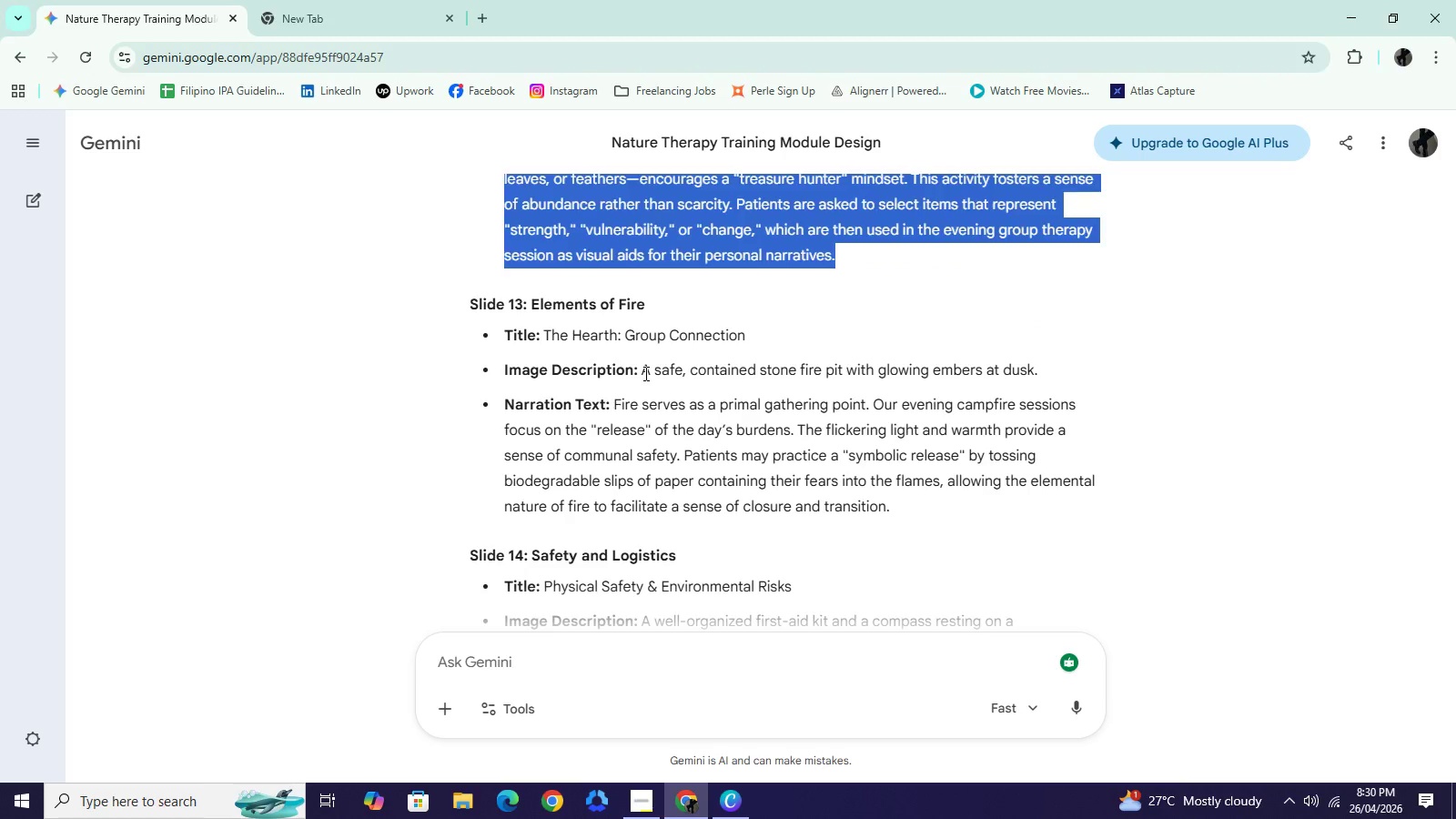 
left_click_drag(start_coordinate=[644, 373], to_coordinate=[1062, 362])
 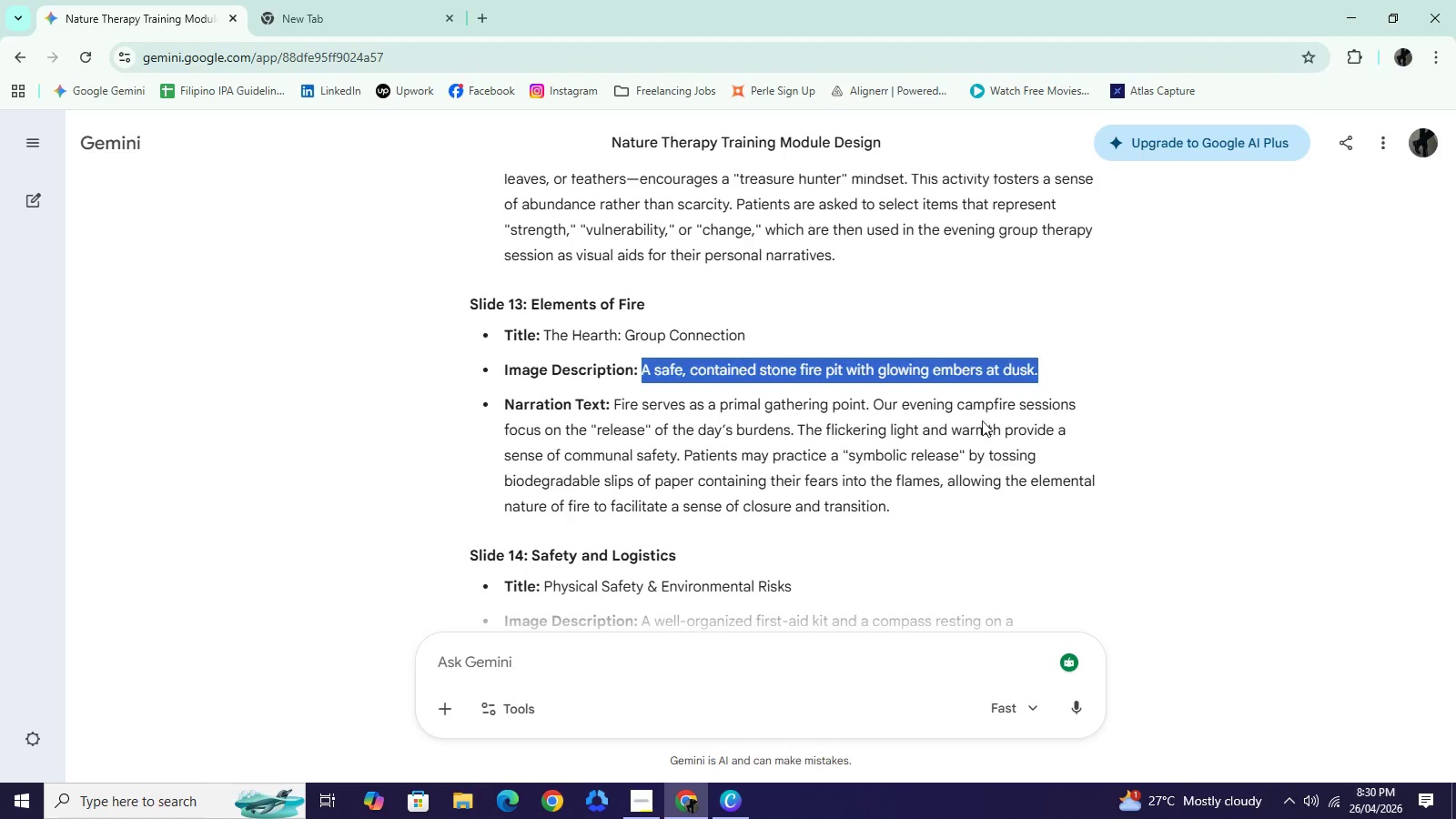 
key(Control+C)
 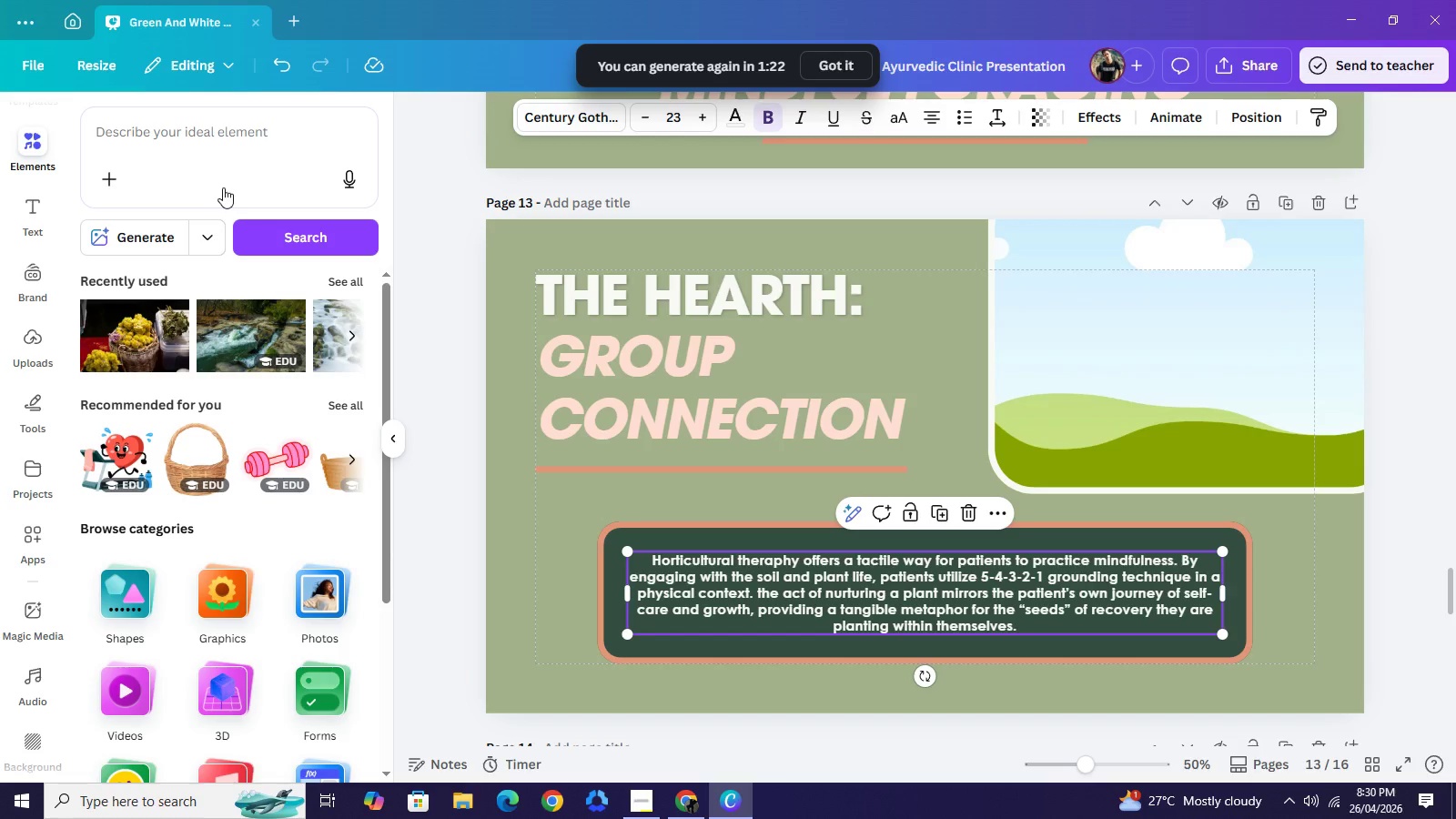 
left_click([236, 151])
 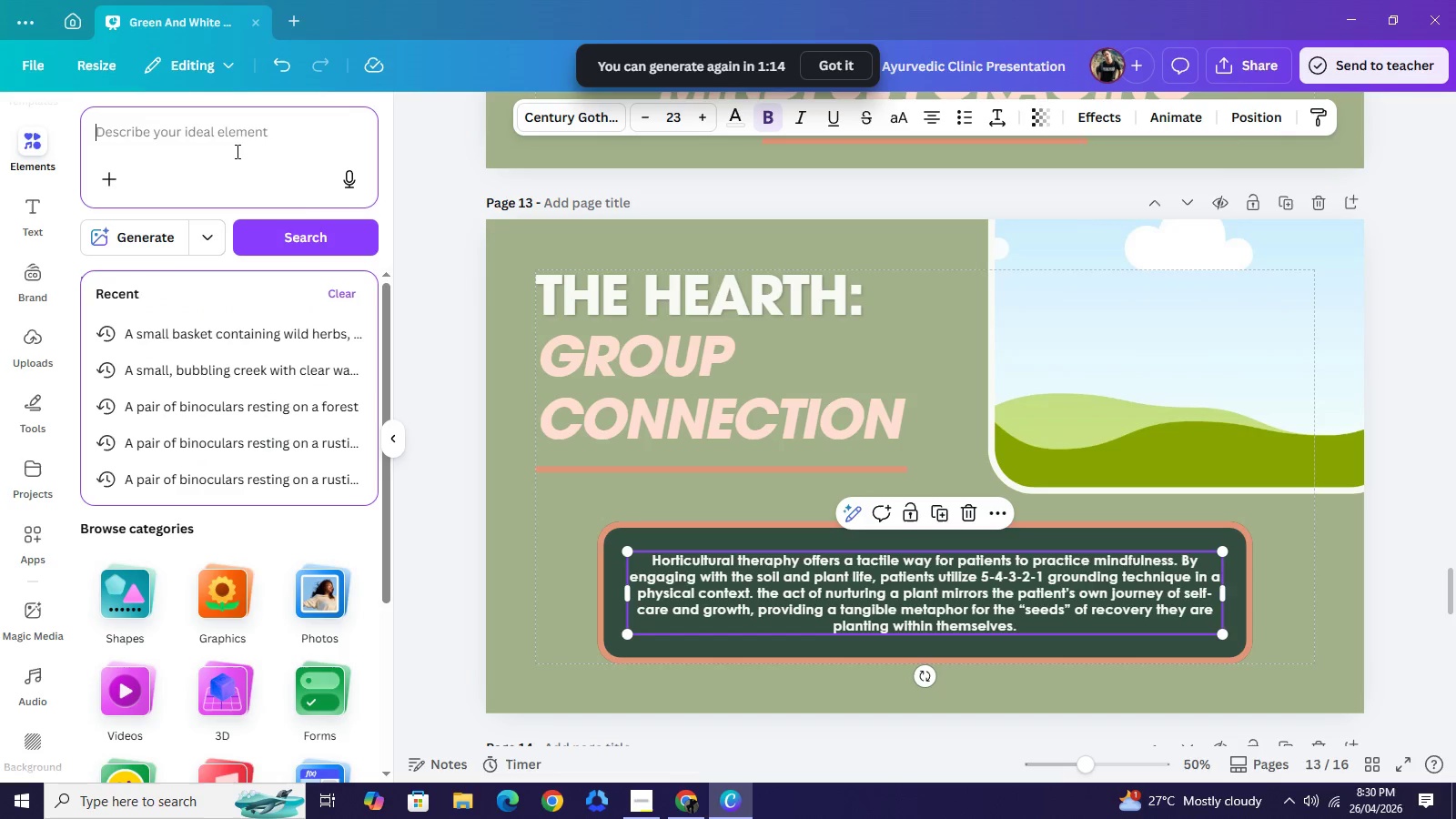 
key(Control+V)
 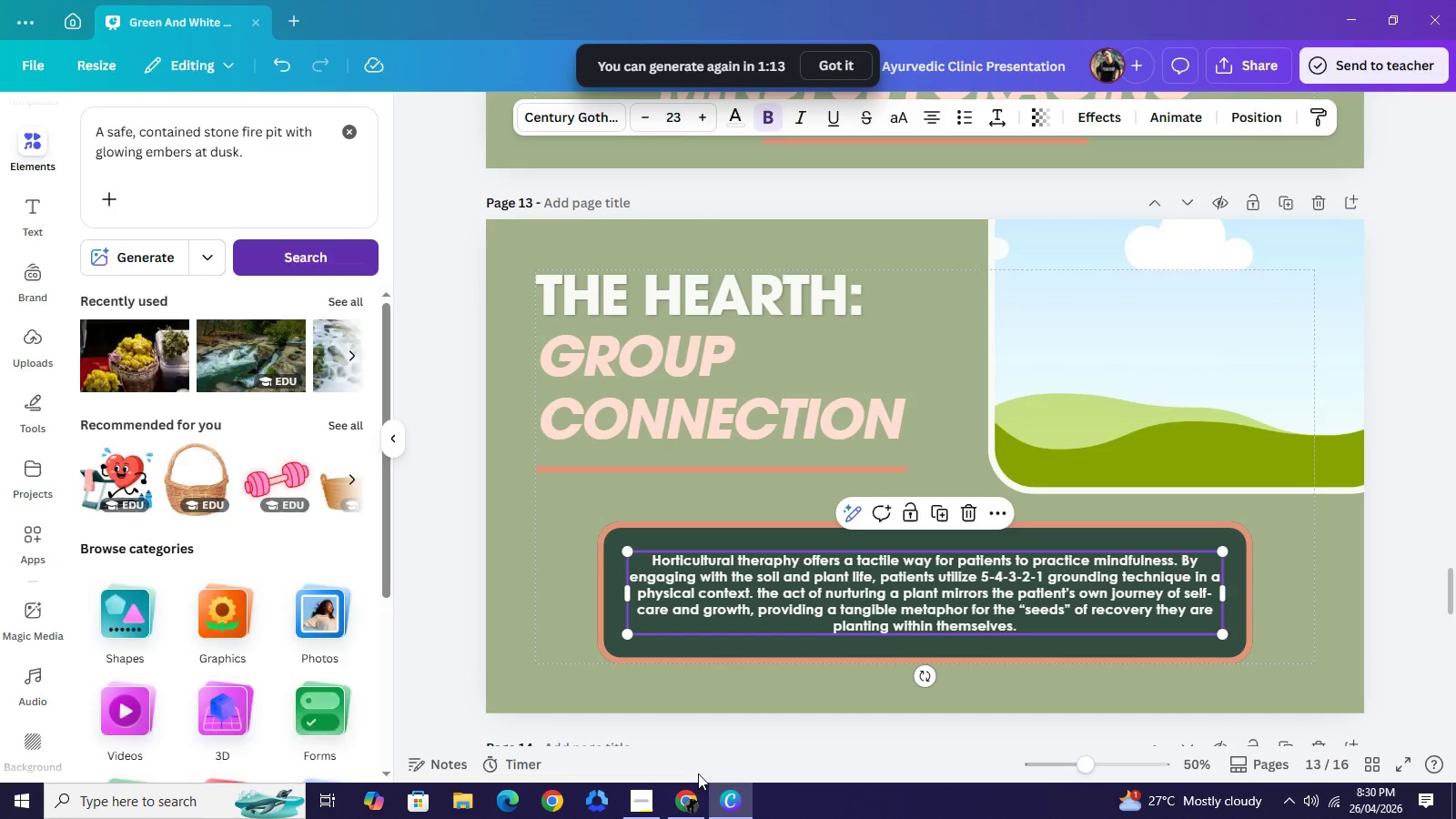 
left_click([698, 801])
 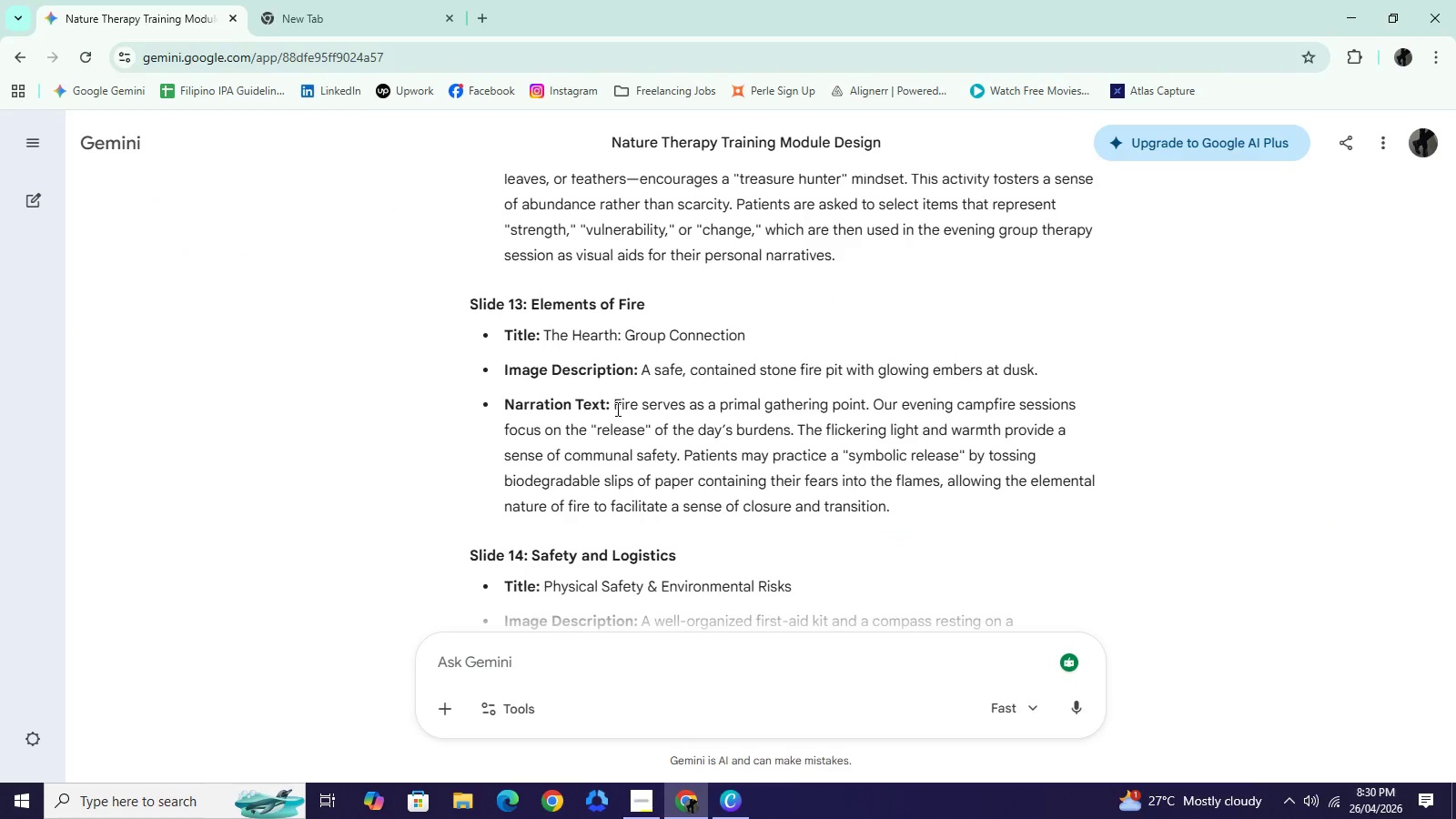 
left_click_drag(start_coordinate=[616, 409], to_coordinate=[951, 506])
 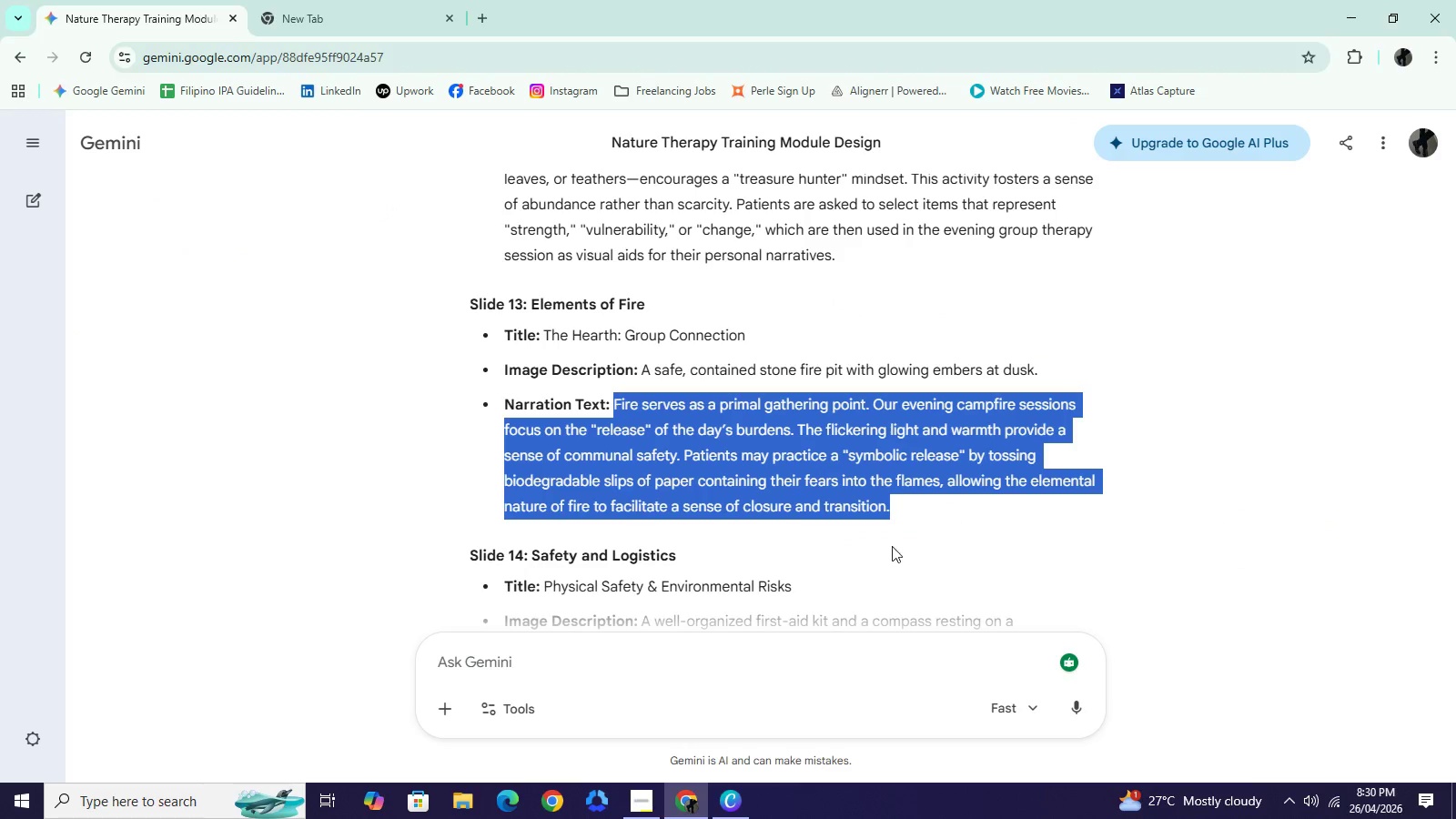 
key(Control+C)
 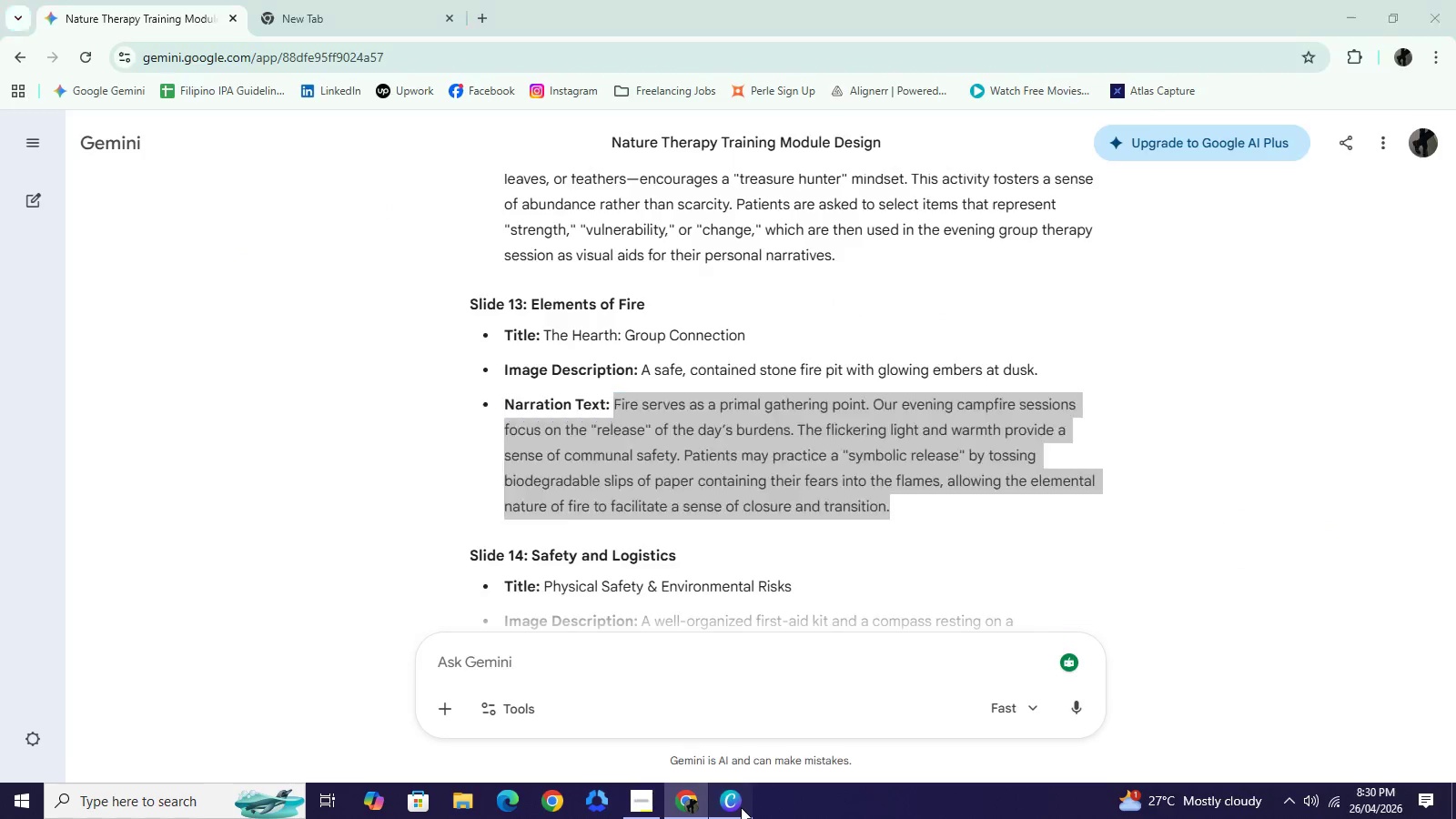 
left_click([741, 807])
 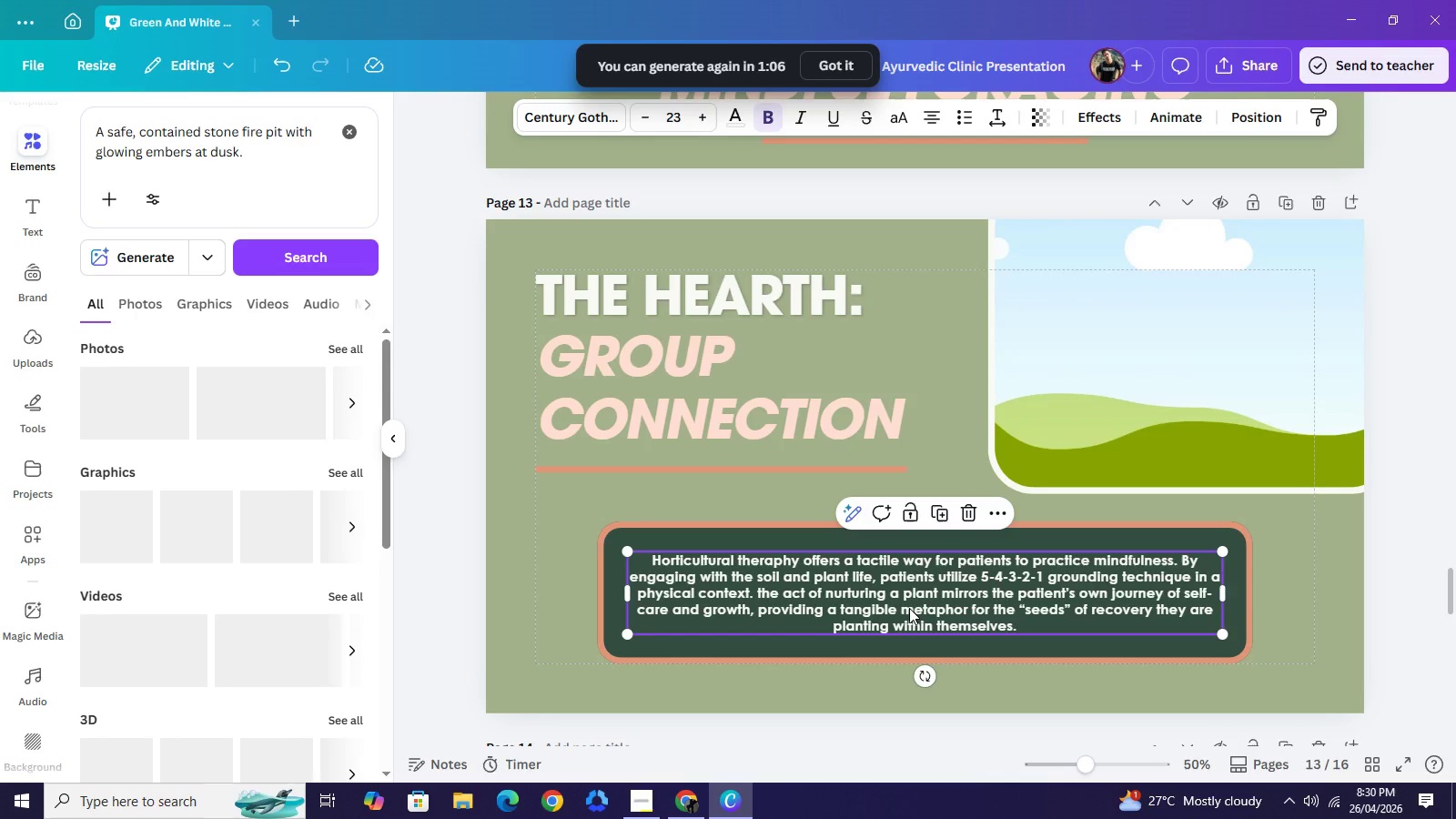 
double_click([909, 608])
 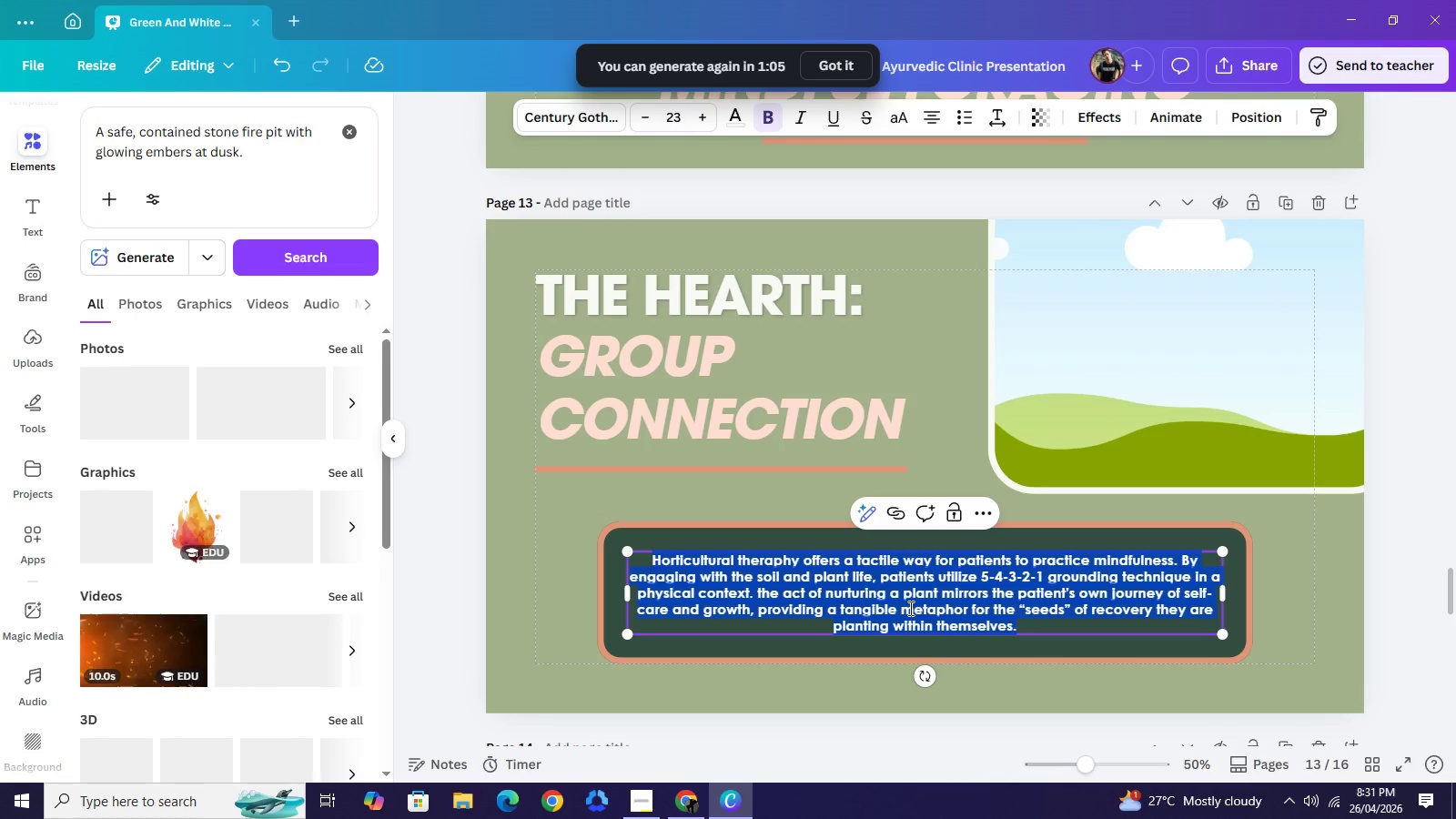 
key(Control+V)
 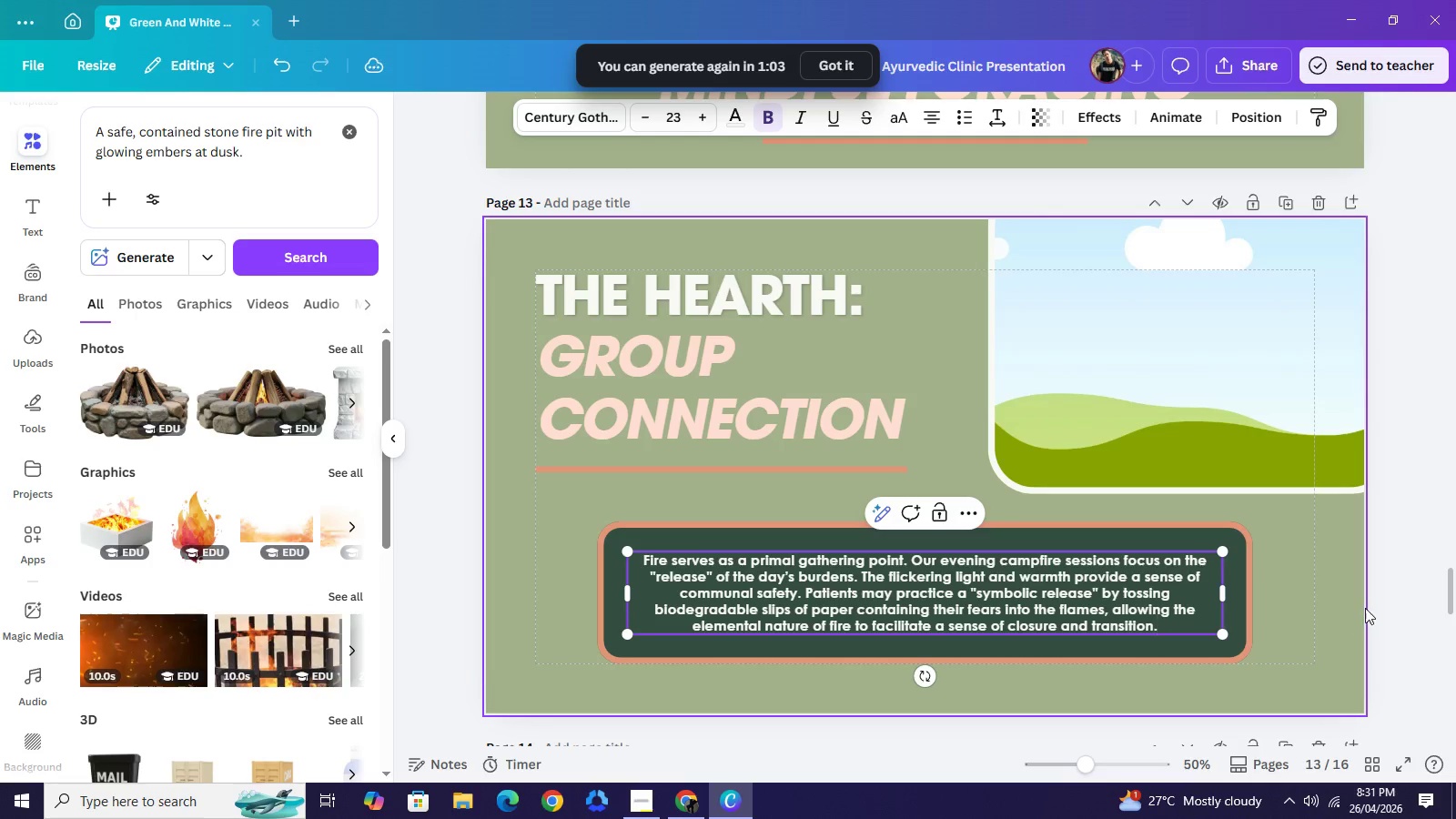 
left_click([1359, 590])
 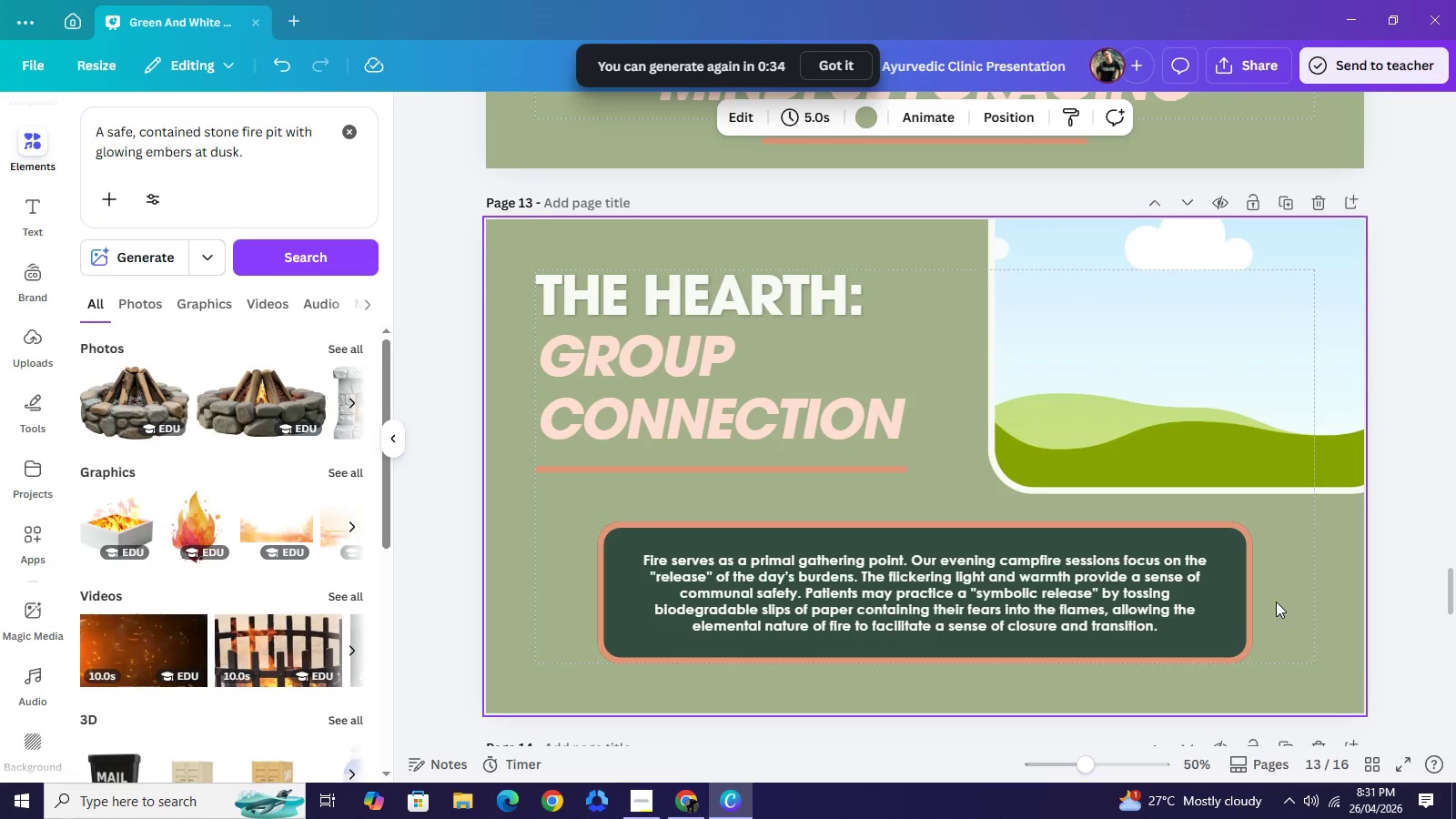 
wait(32.22)
 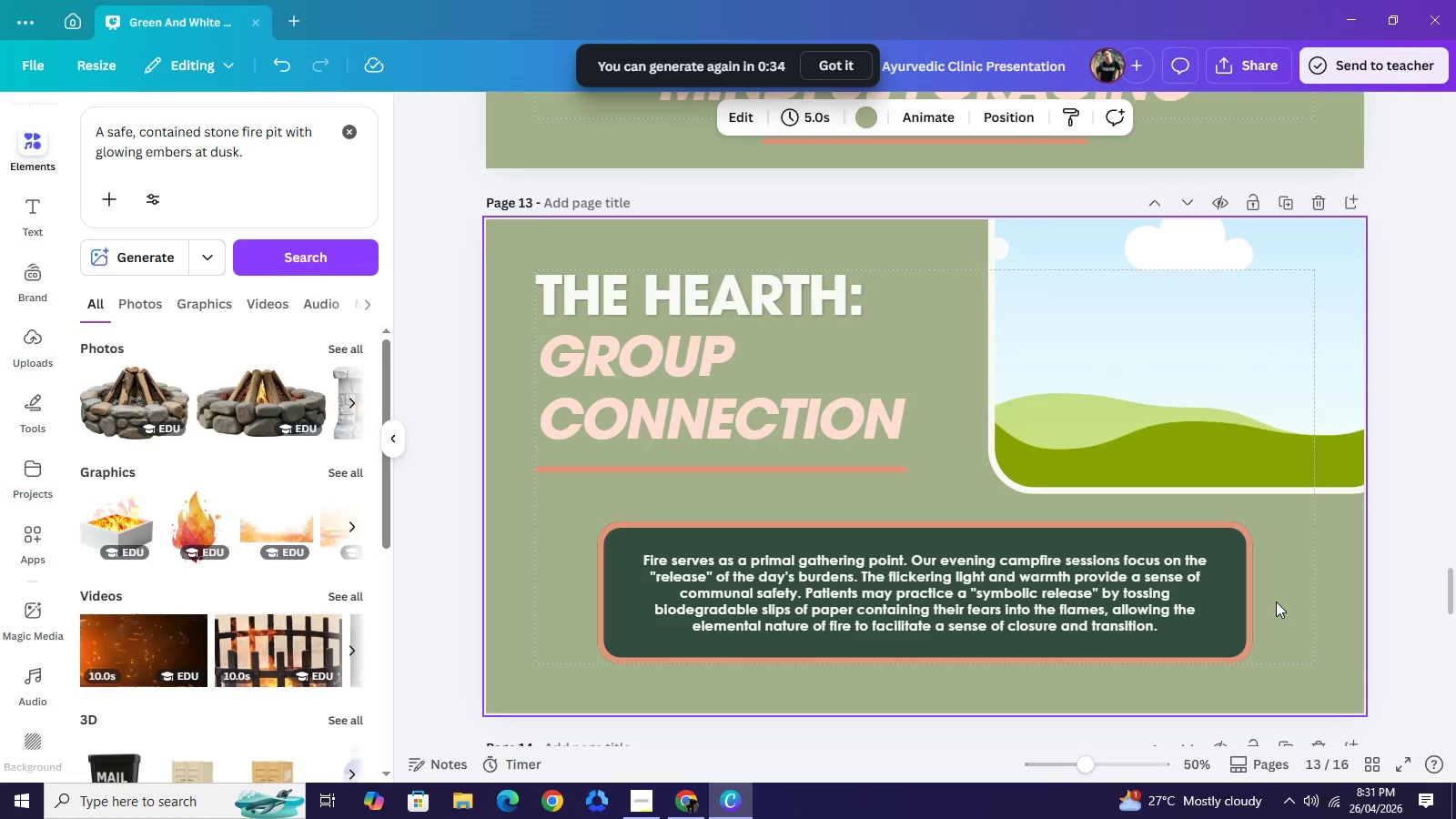 
left_click([146, 298])
 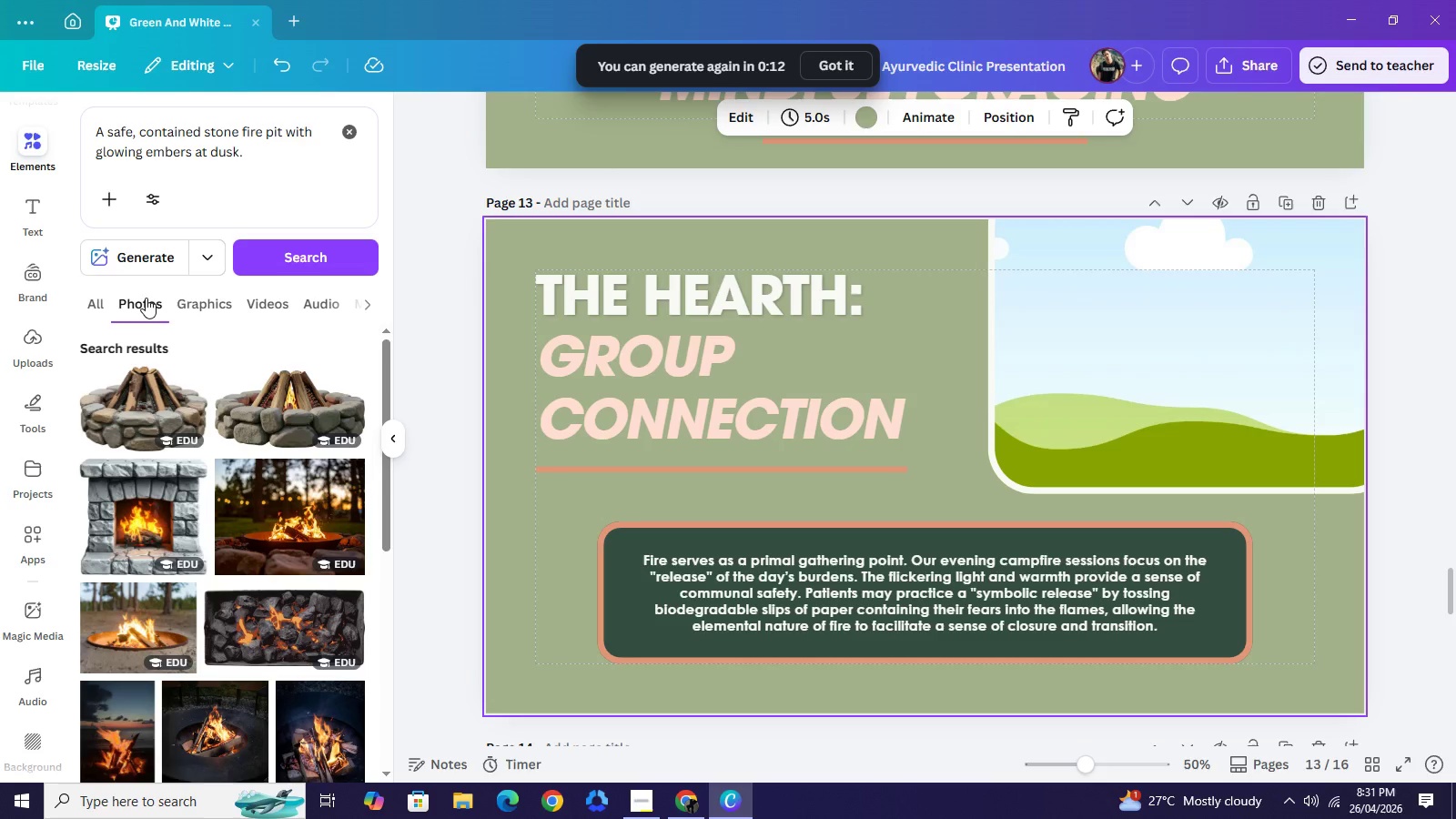 
wait(22.3)
 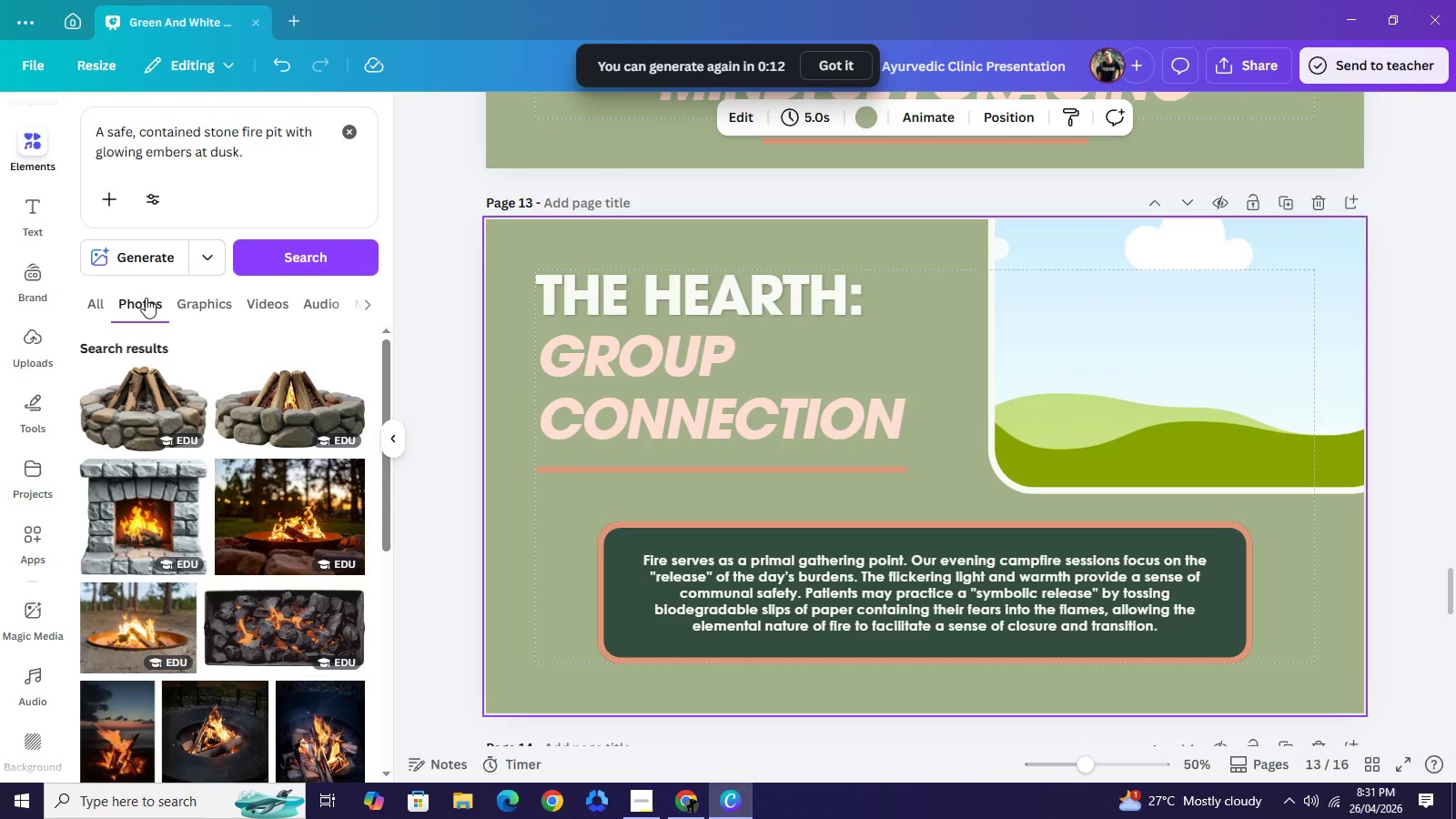 
scroll: coordinate [215, 551], scroll_direction: down, amount: 8.0
 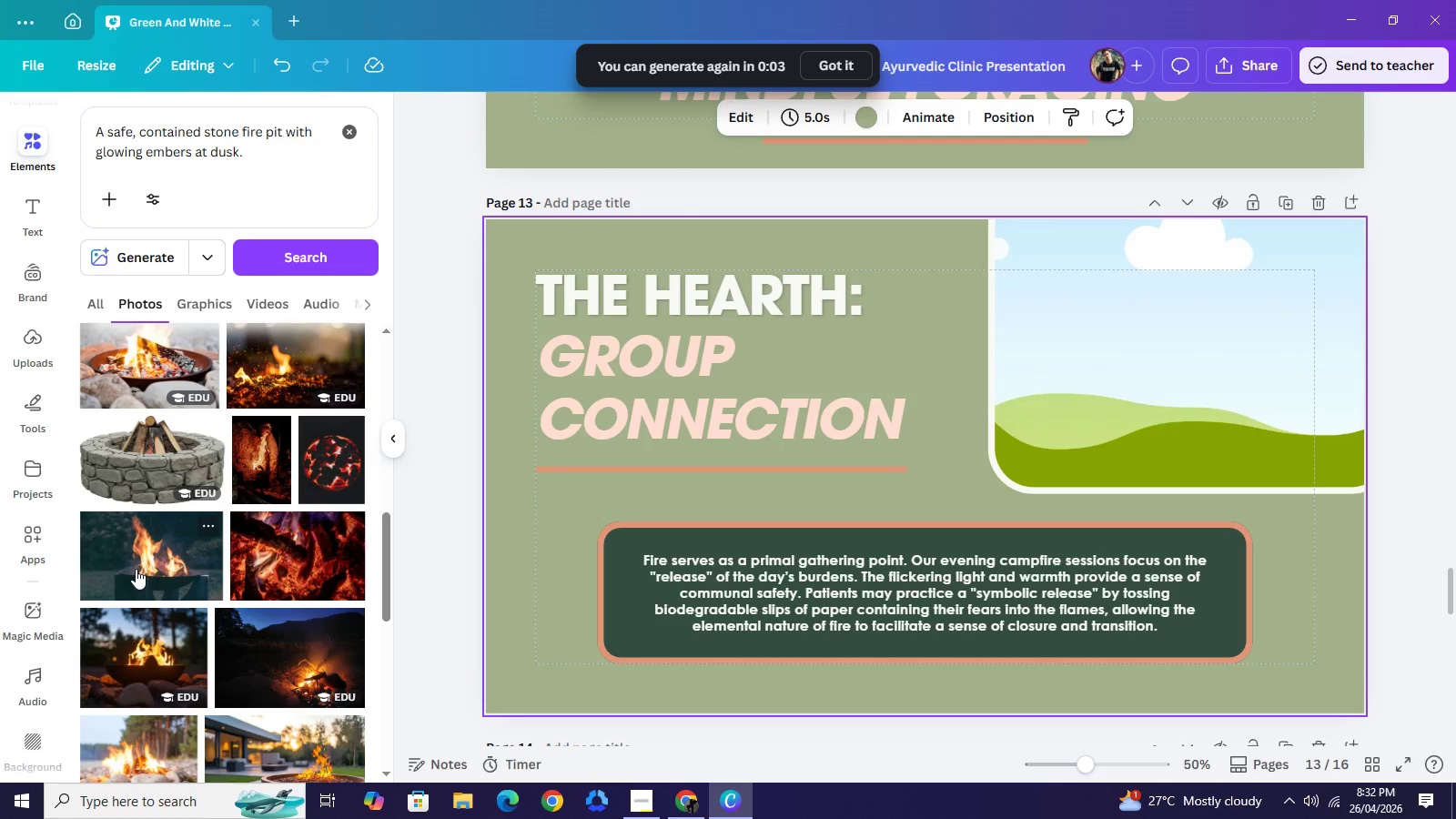 
left_click([136, 569])
 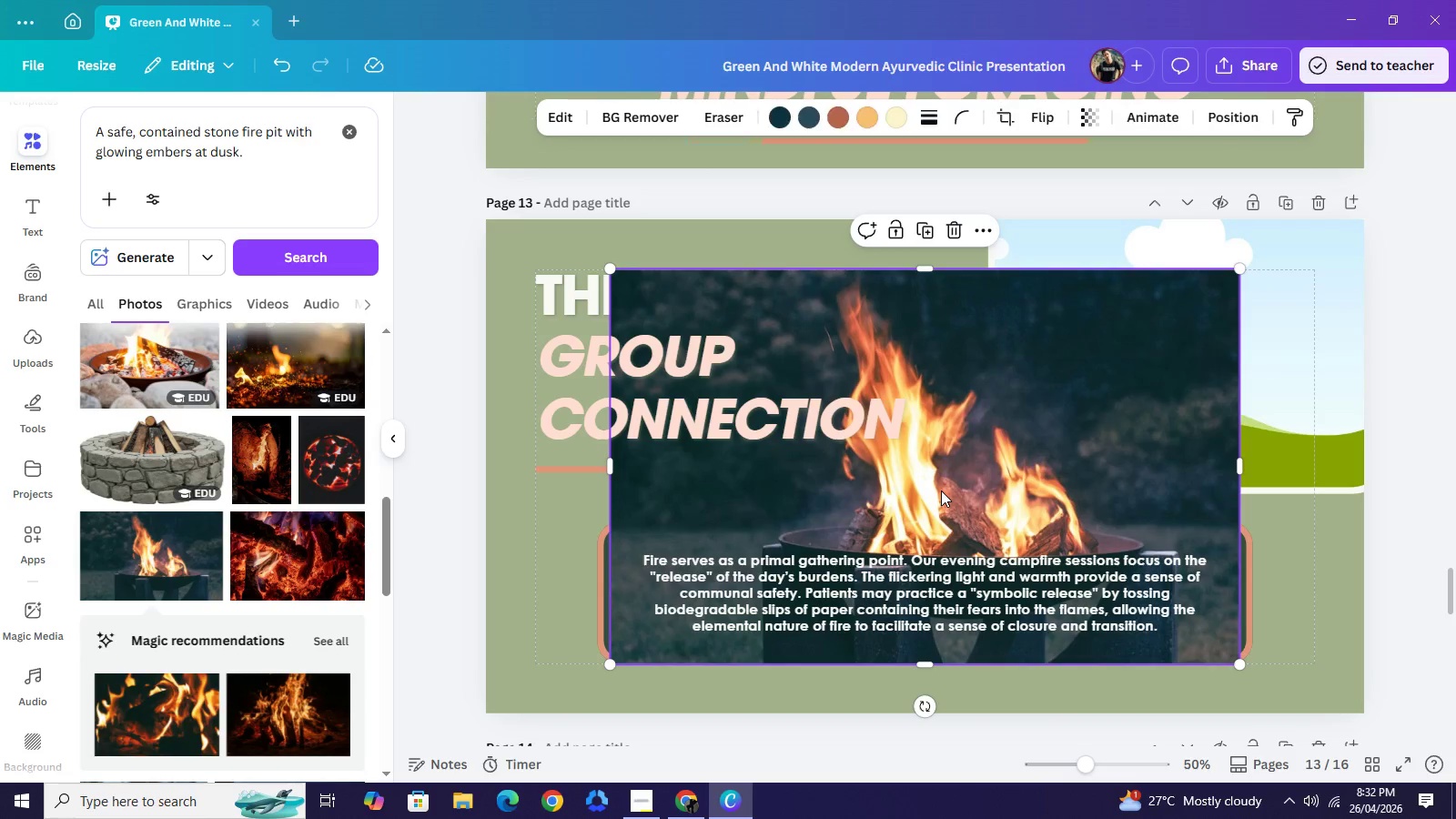 
left_click_drag(start_coordinate=[941, 490], to_coordinate=[1071, 408])
 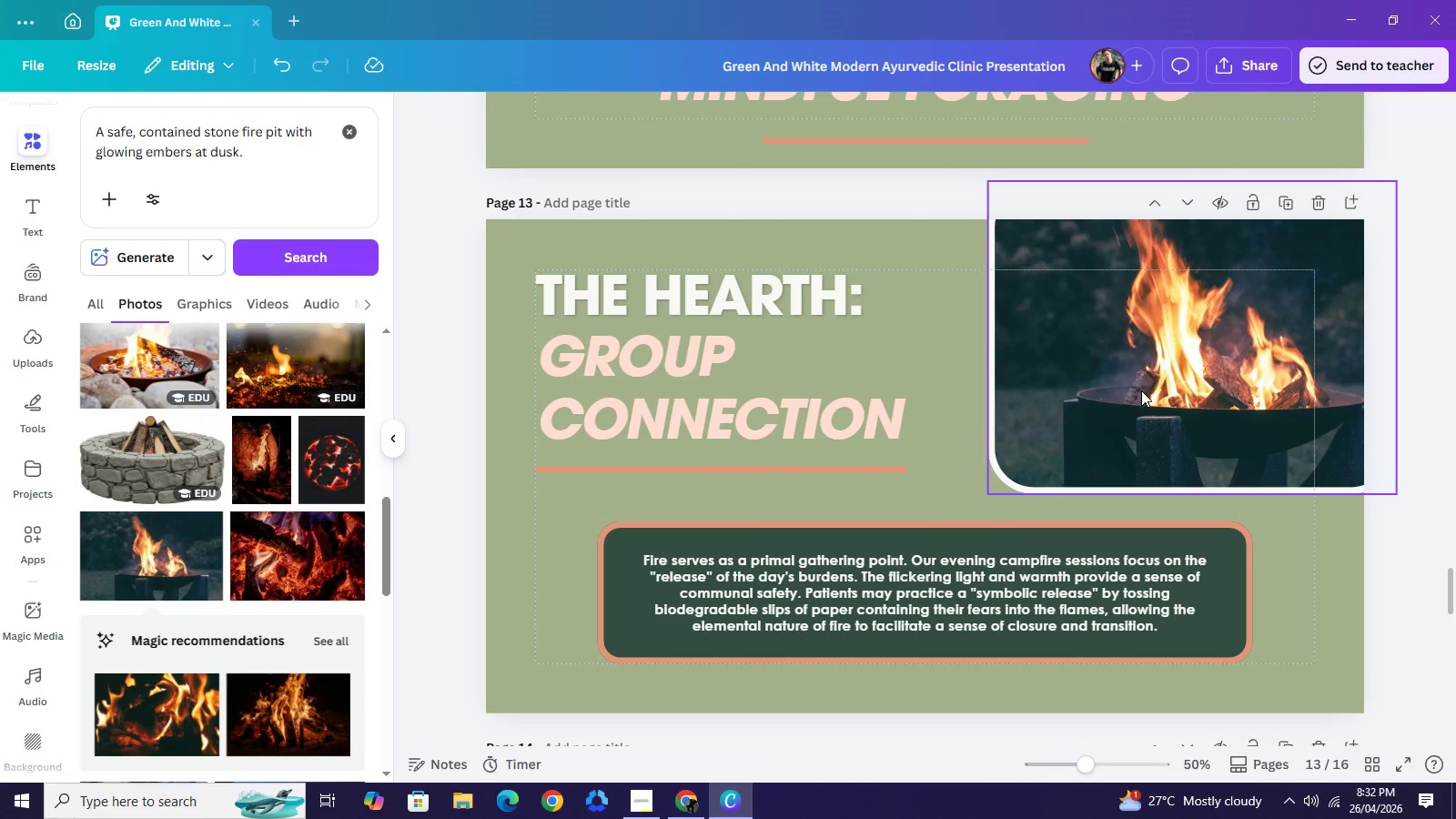 
left_click([1141, 390])
 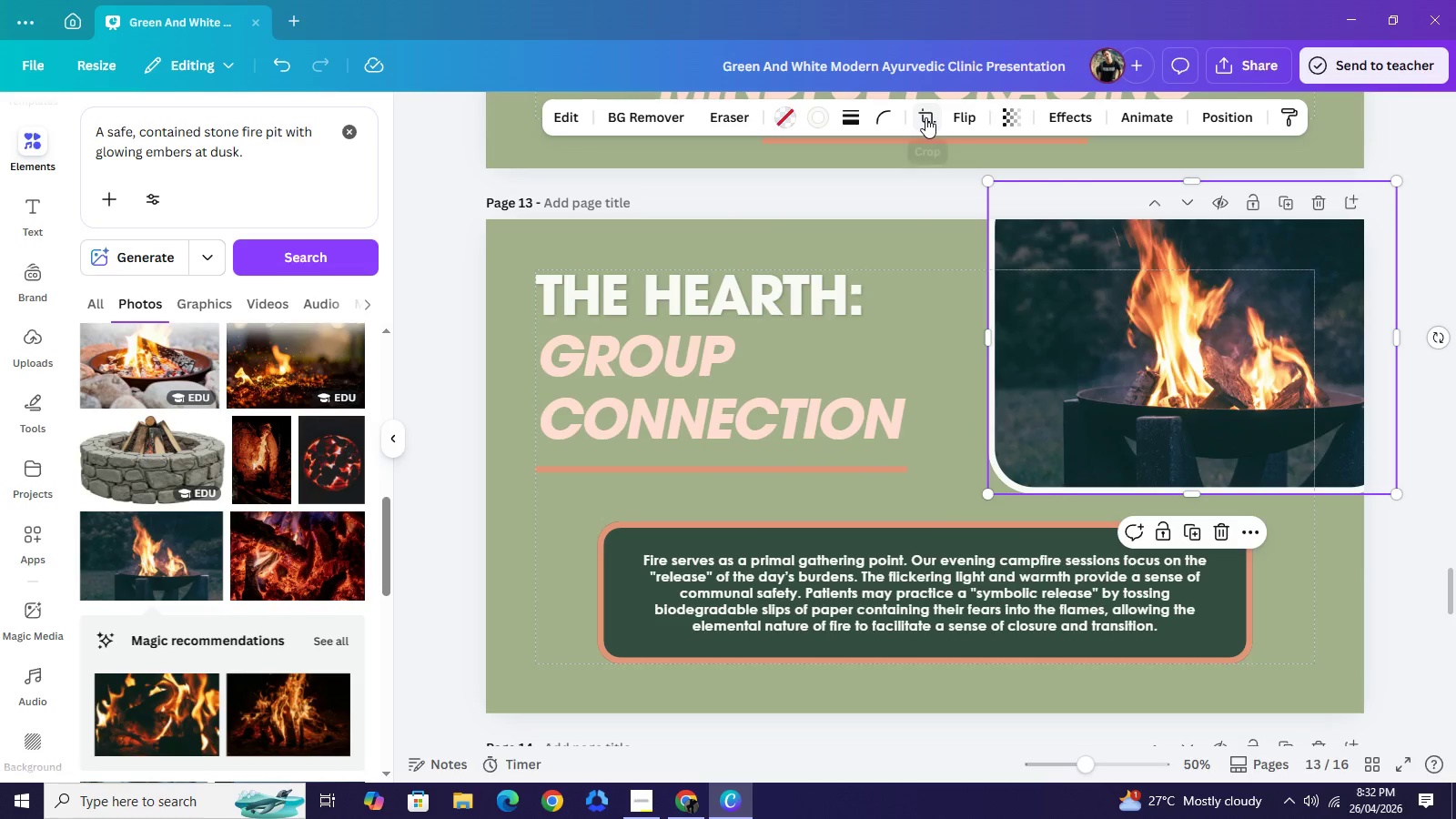 
left_click([925, 117])
 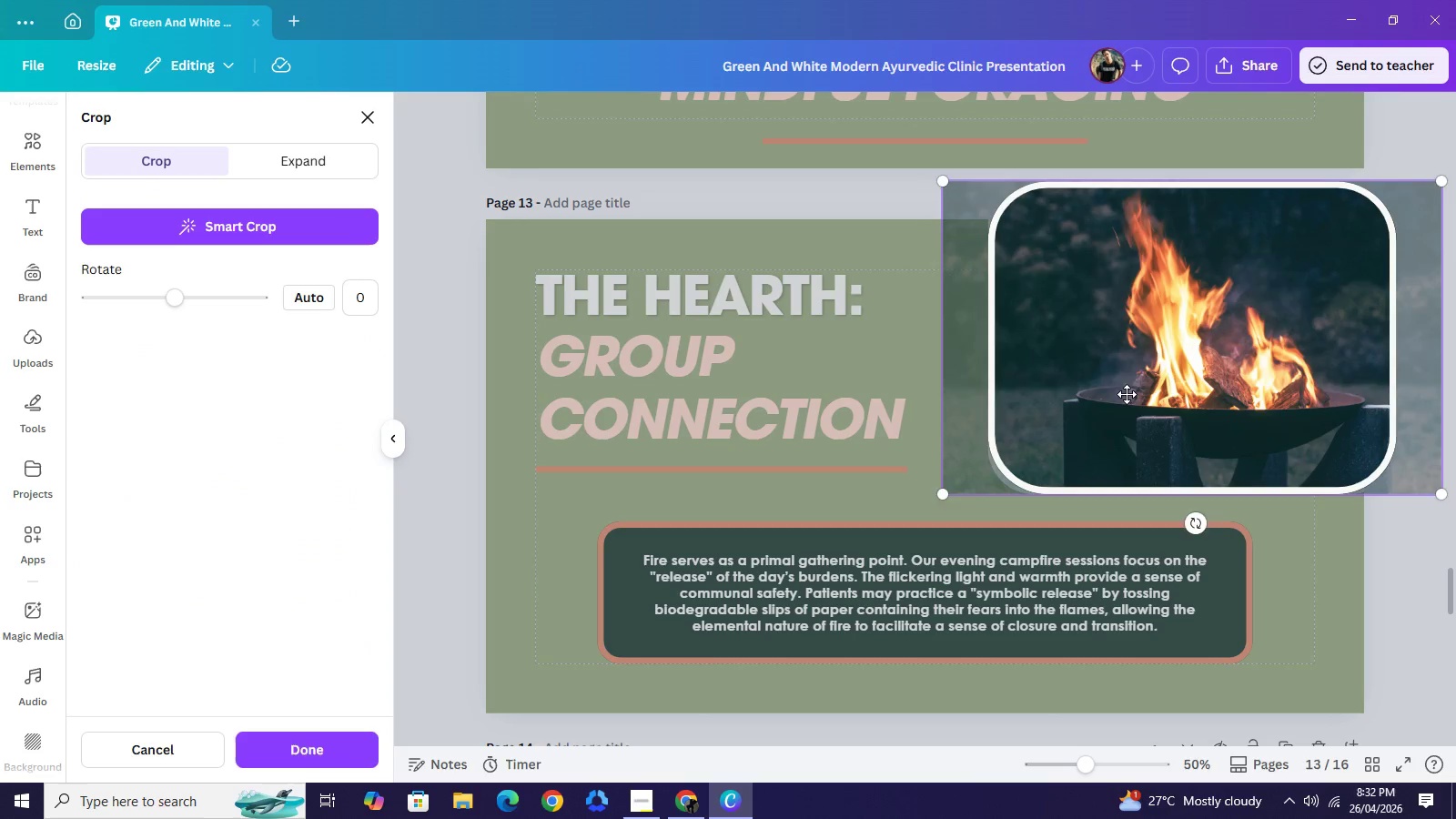 
left_click_drag(start_coordinate=[1143, 393], to_coordinate=[1089, 389])
 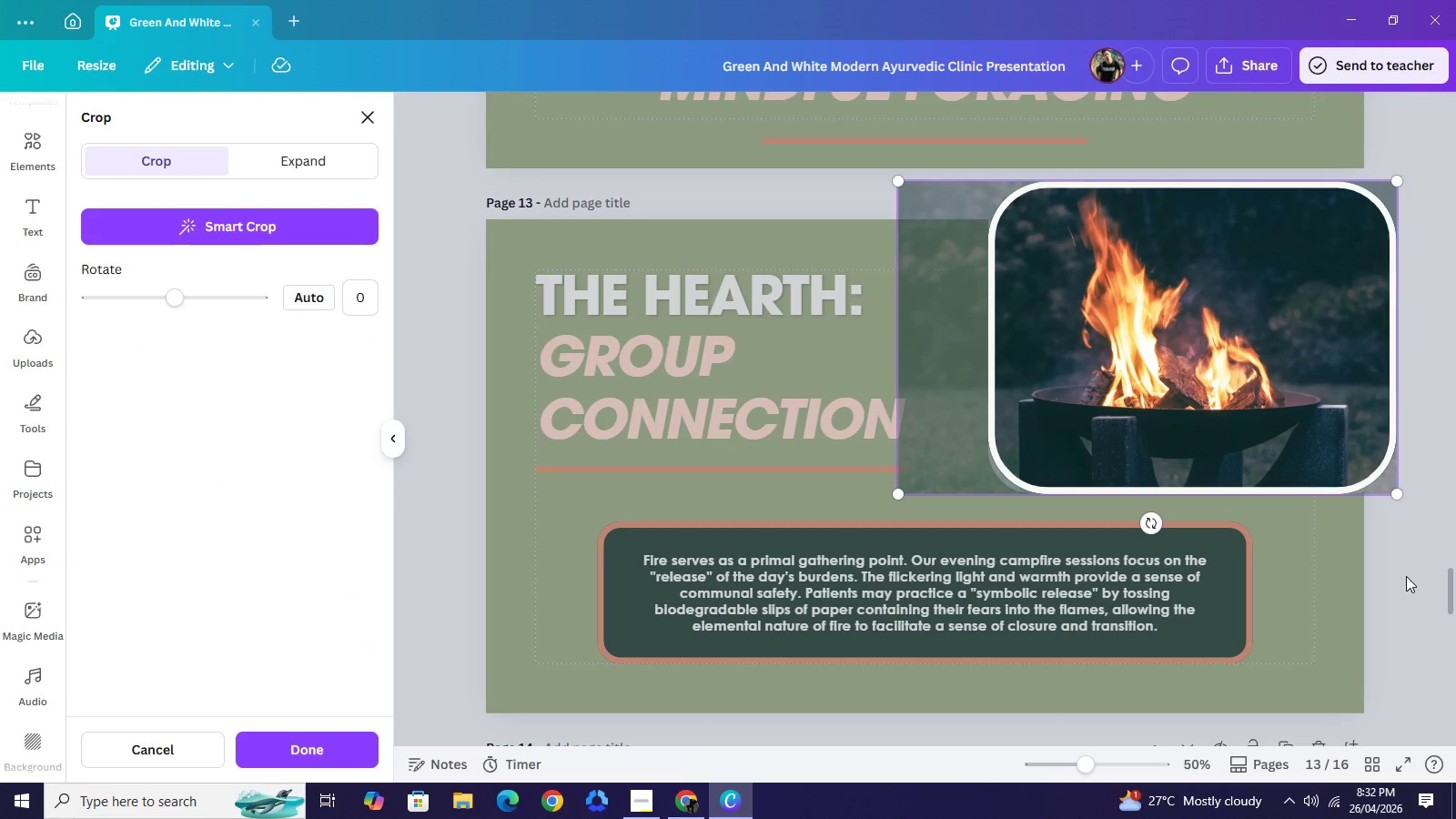 
left_click([1406, 576])
 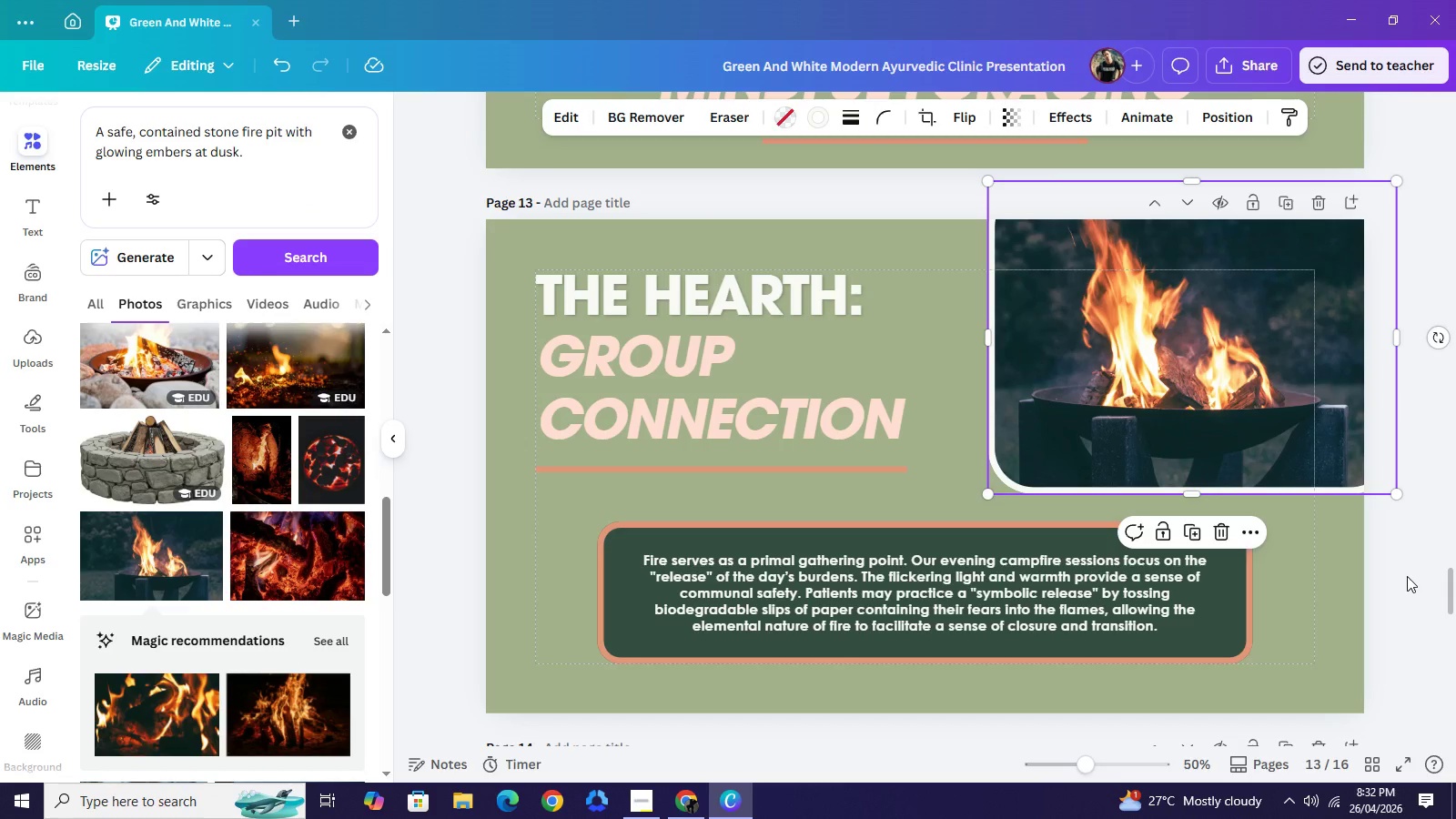 
left_click([1407, 576])
 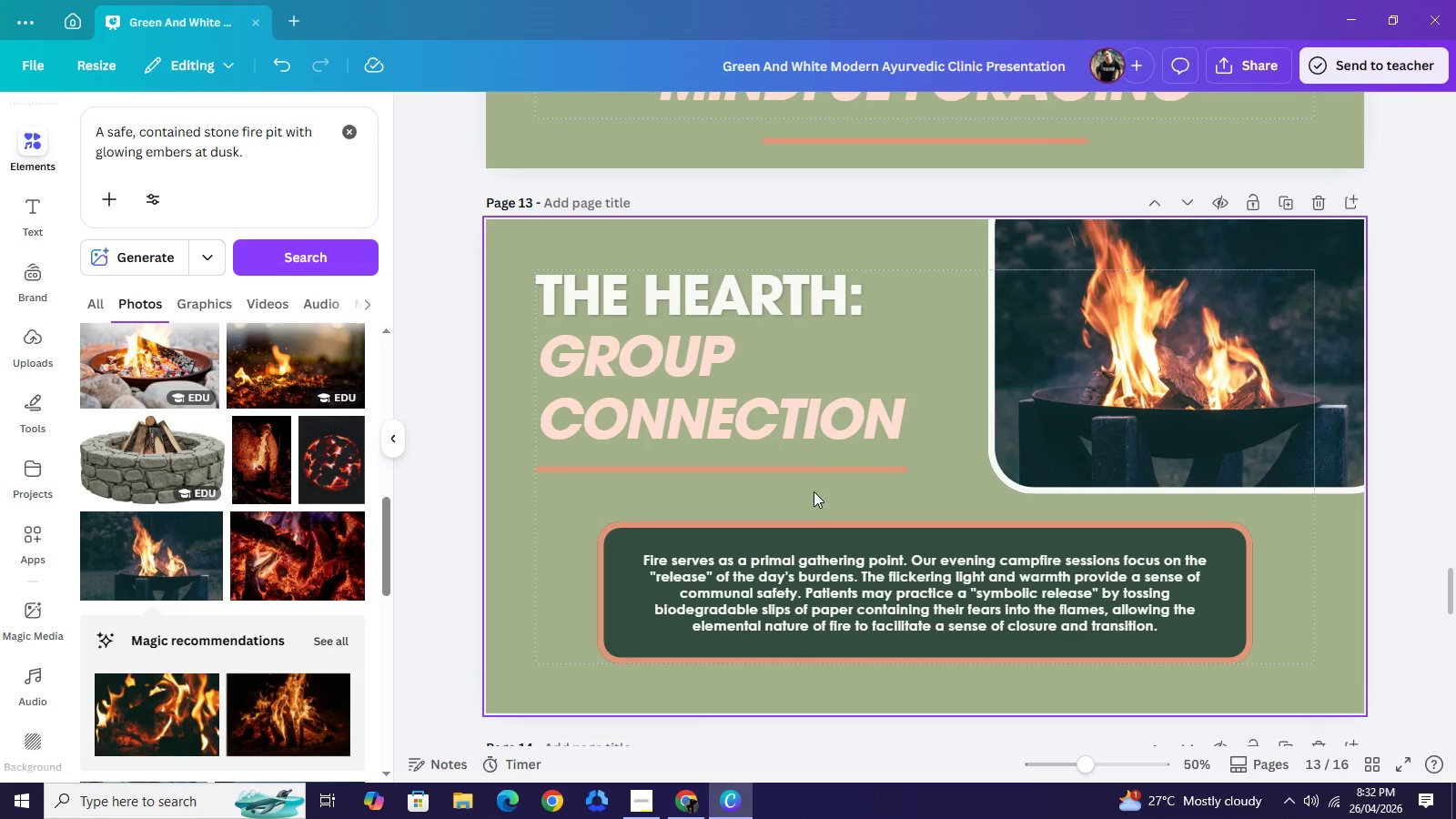 
wait(6.61)
 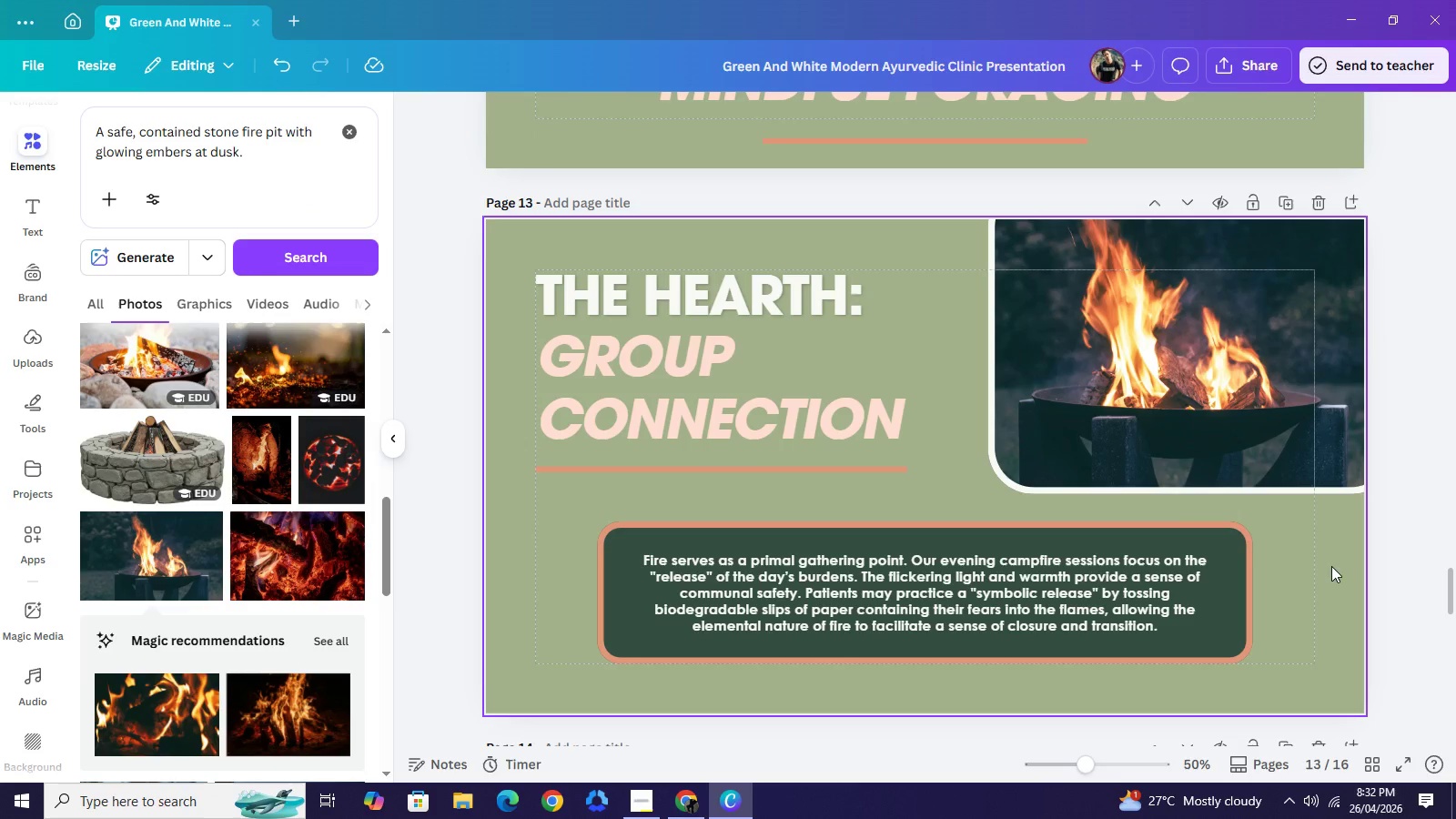 
scroll: coordinate [875, 480], scroll_direction: down, amount: 5.0
 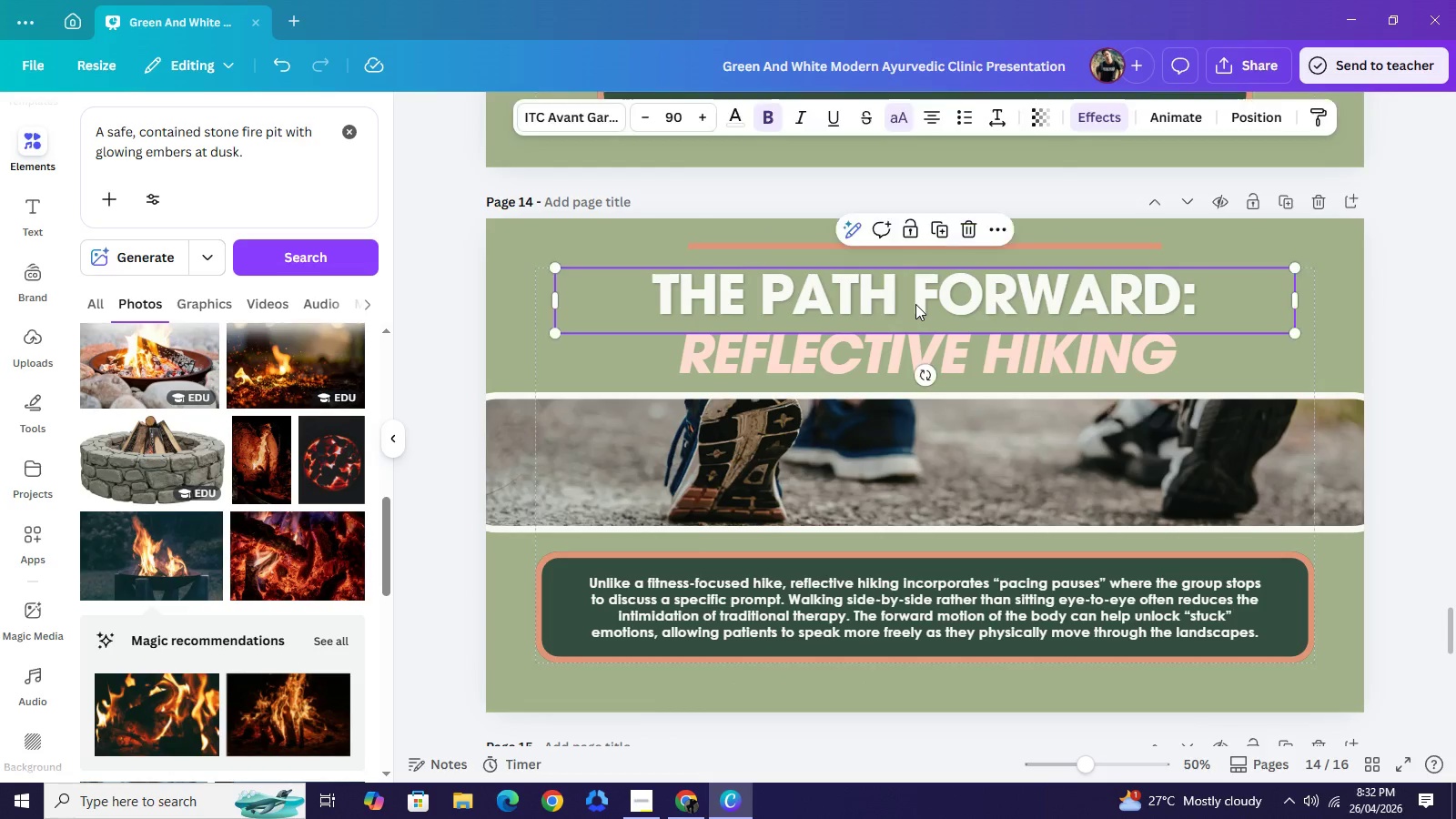 
double_click([915, 304])
 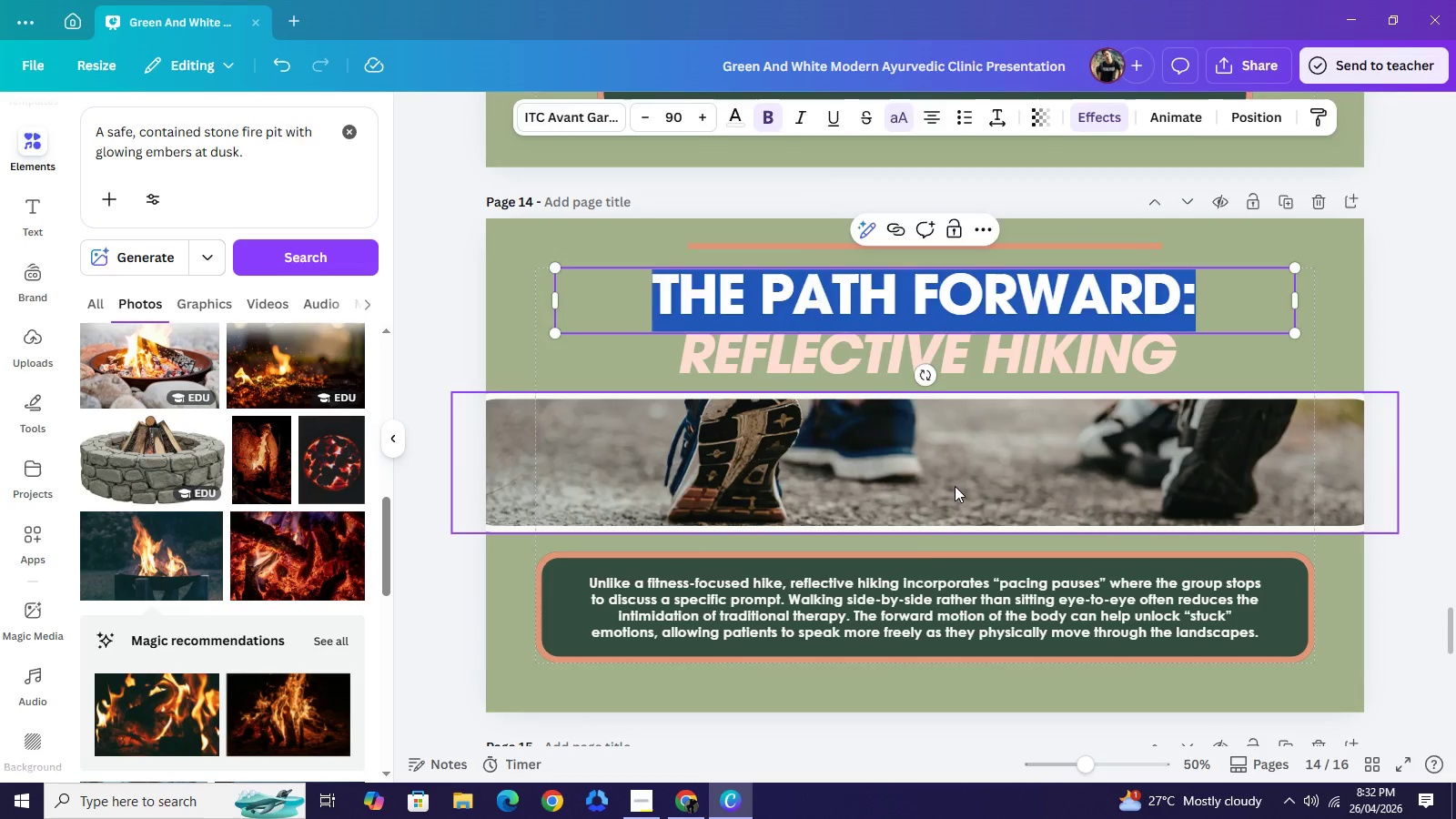 
left_click([955, 486])
 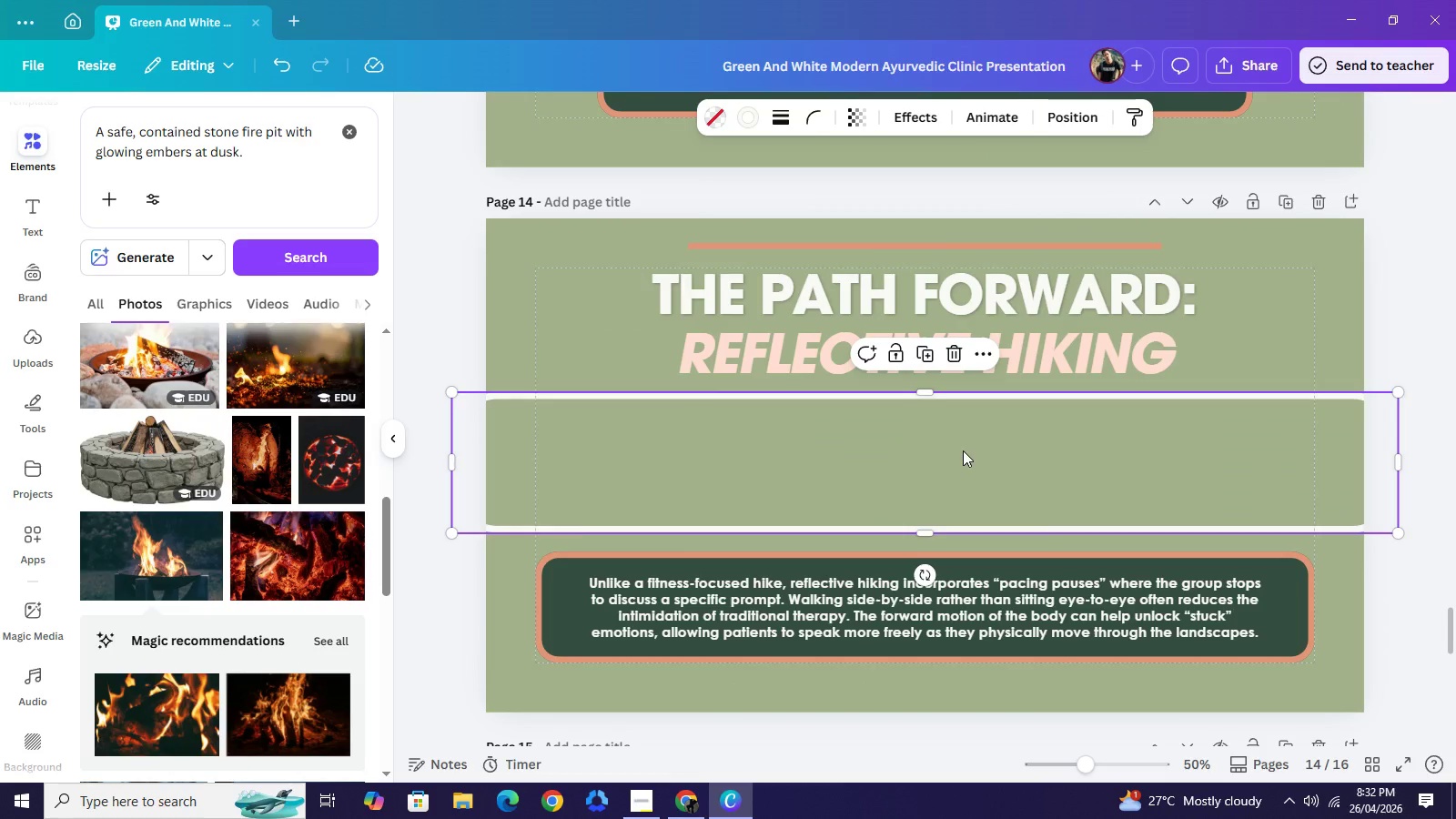 
key(Backspace)
 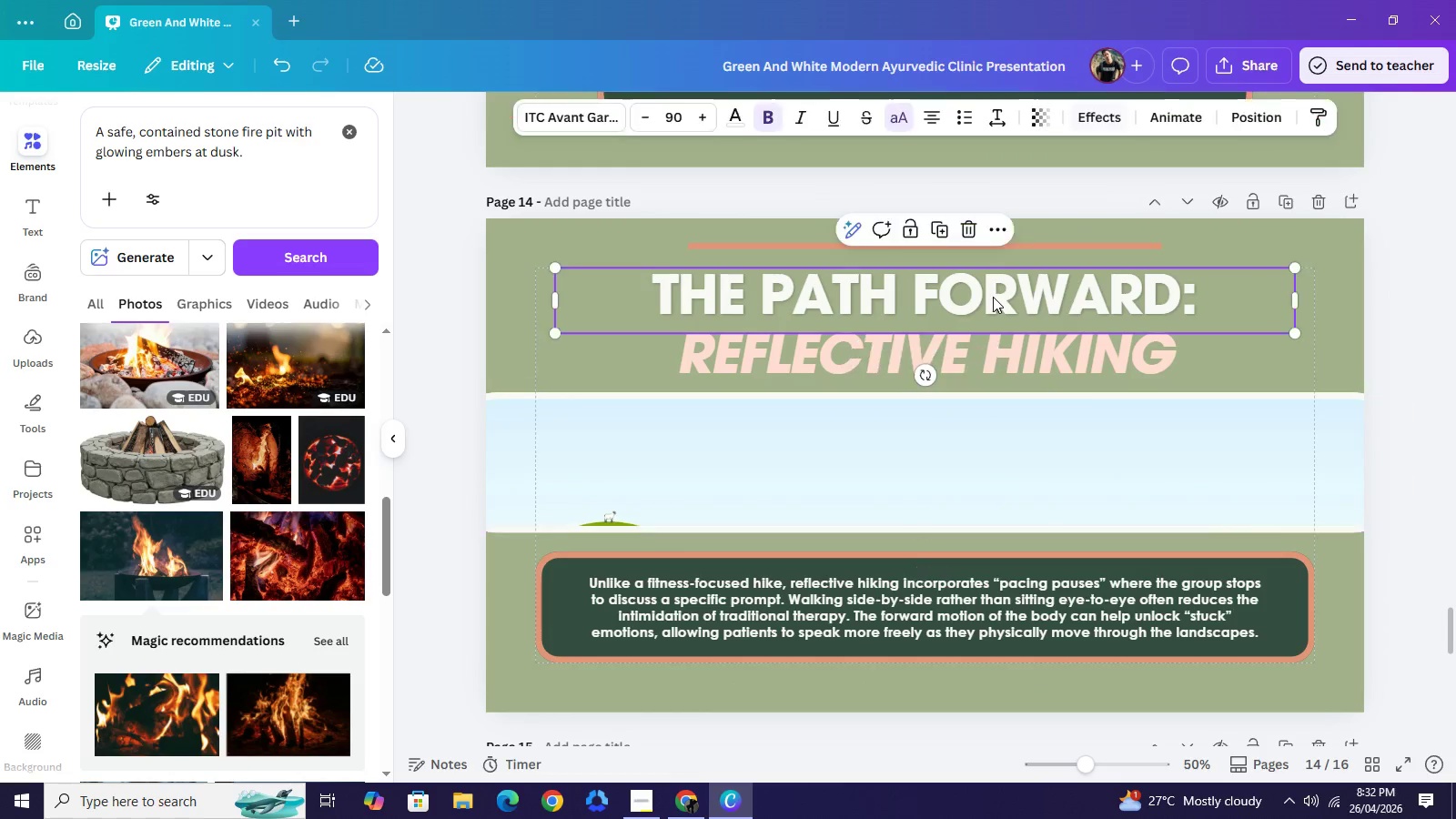 
left_click([993, 297])
 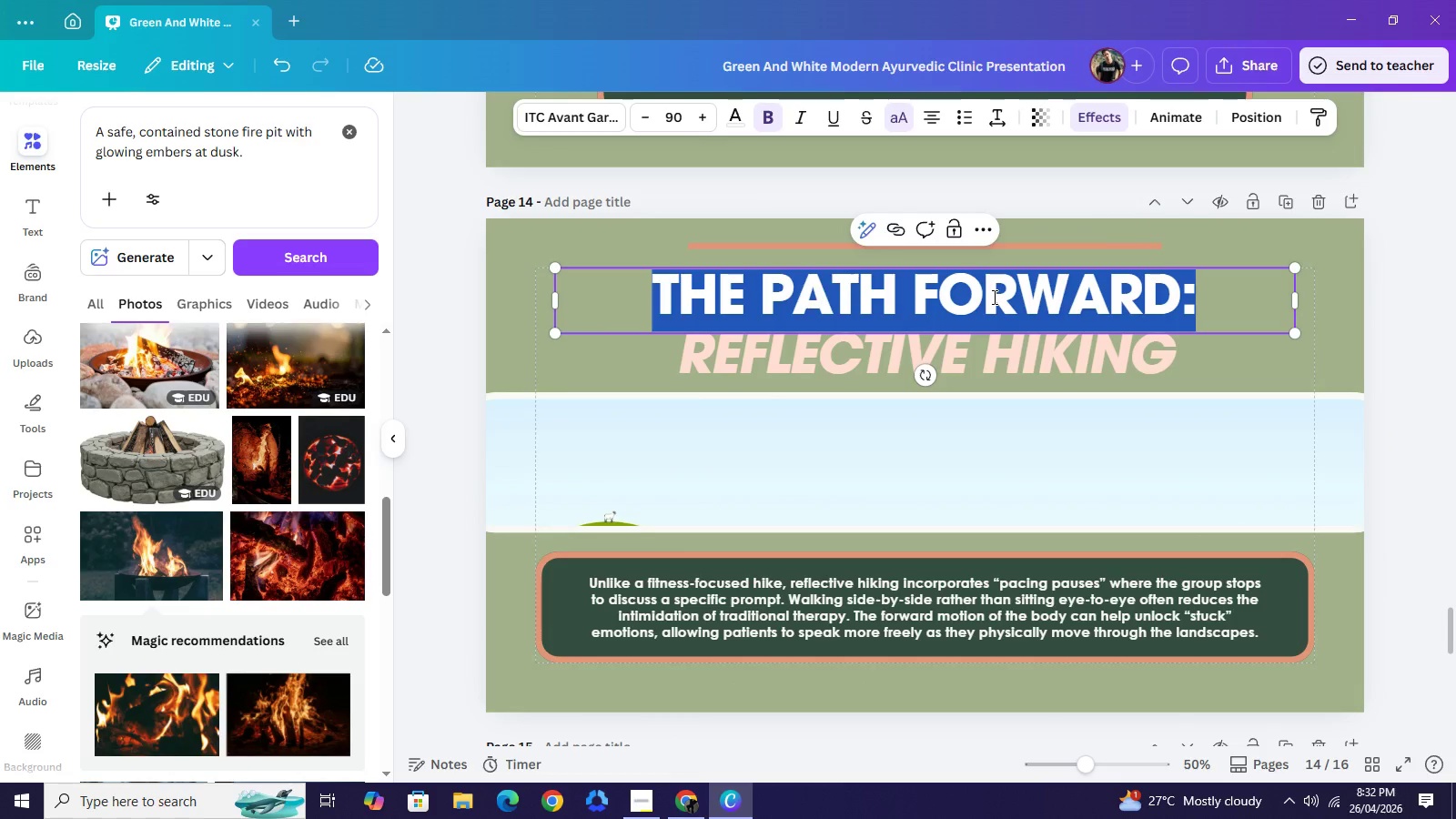 
double_click([993, 297])
 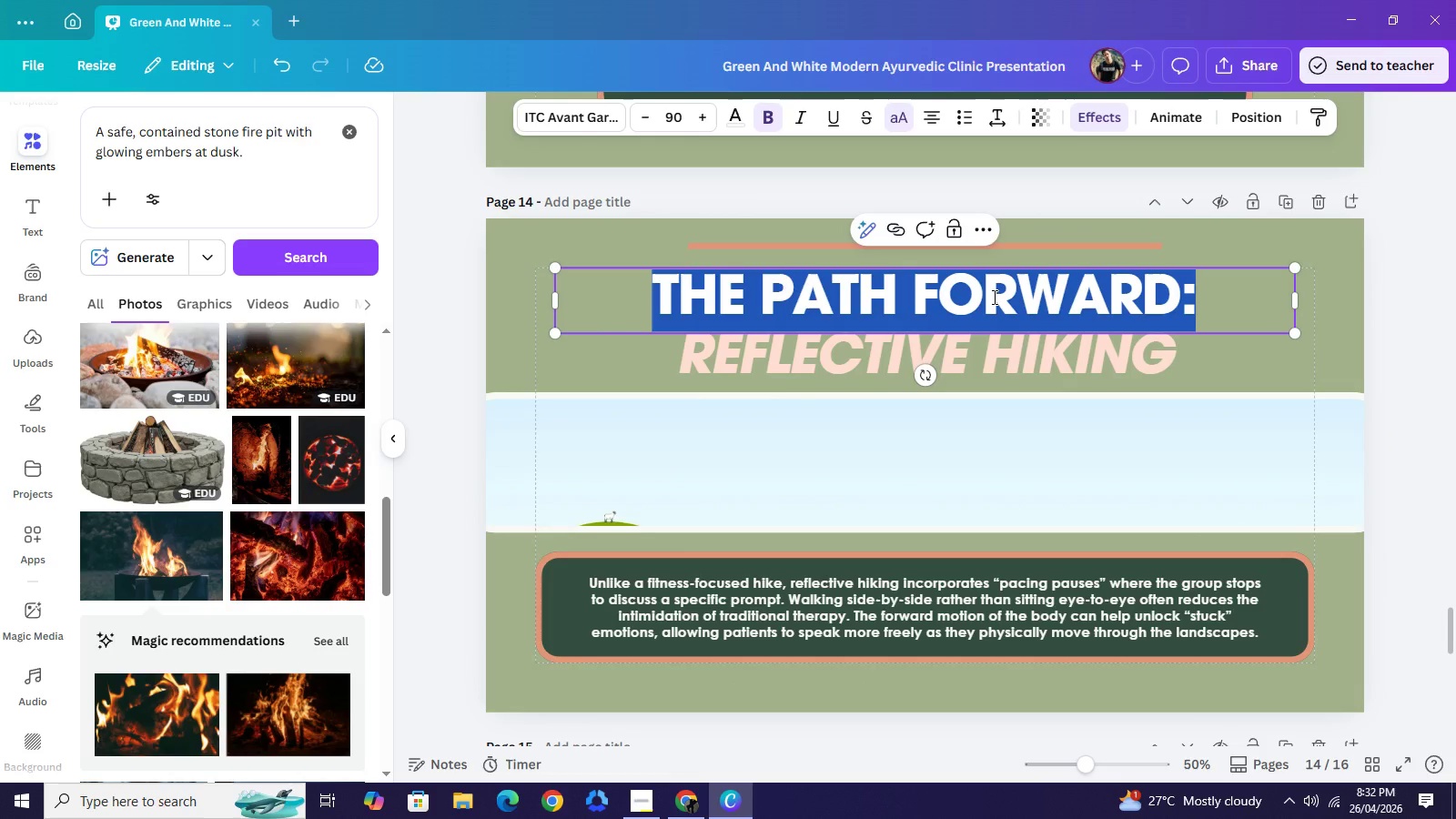 
wait(8.76)
 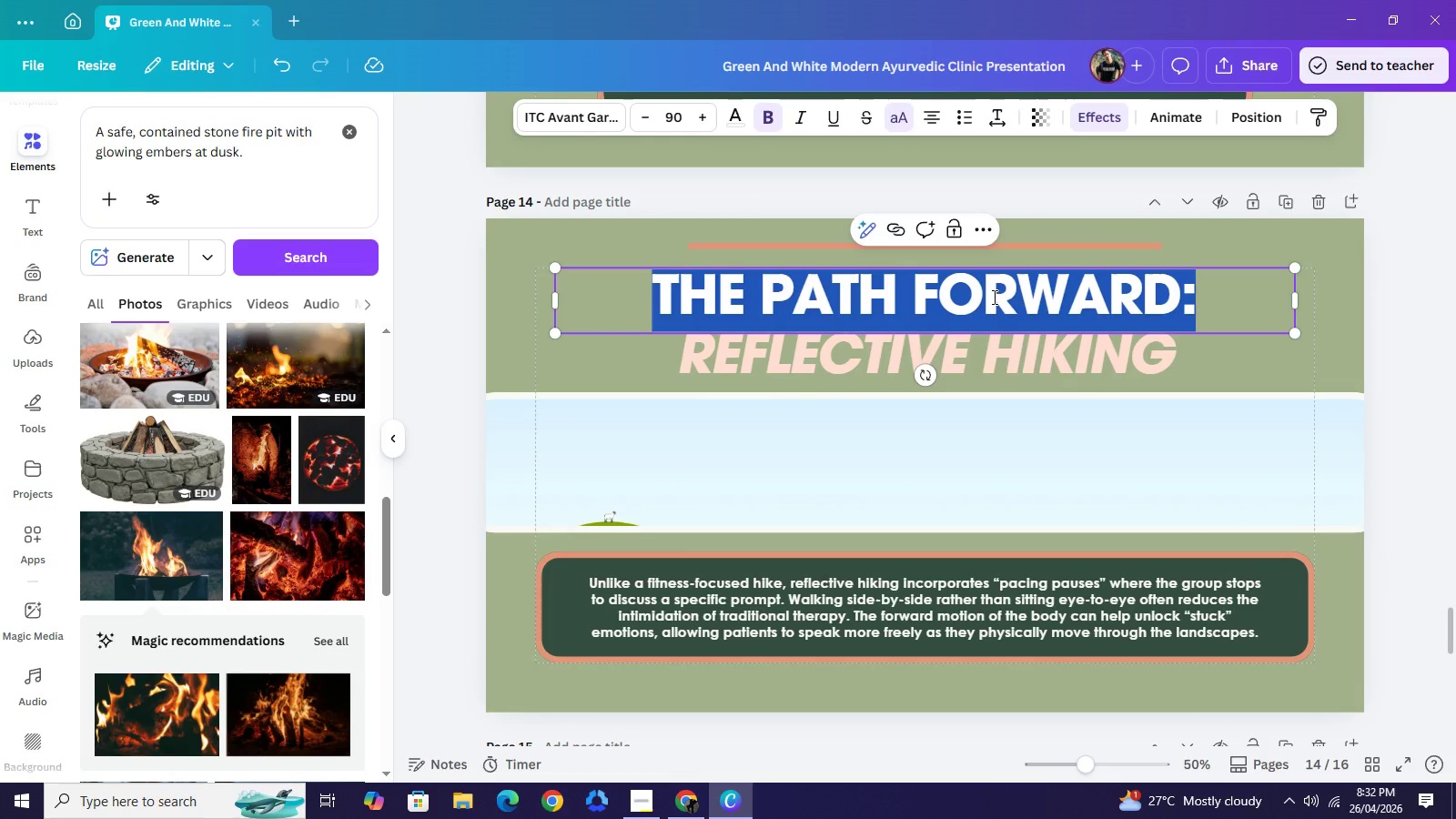 
type(PHYSICAL SAFETY S7)
key(Backspace)
type(%)
key(Backspace)
key(Backspace)
type(&)
 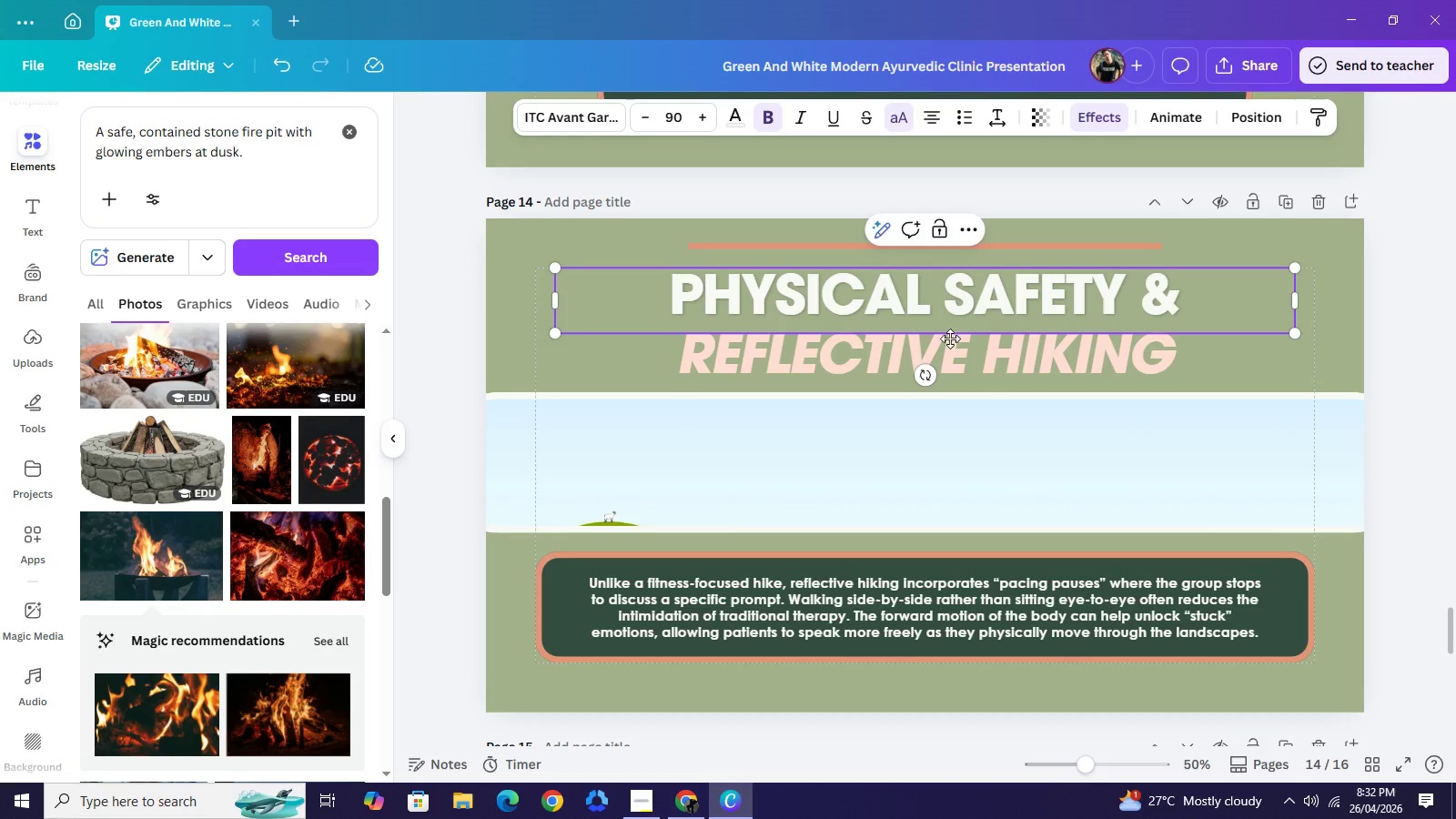 
double_click([1016, 348])
 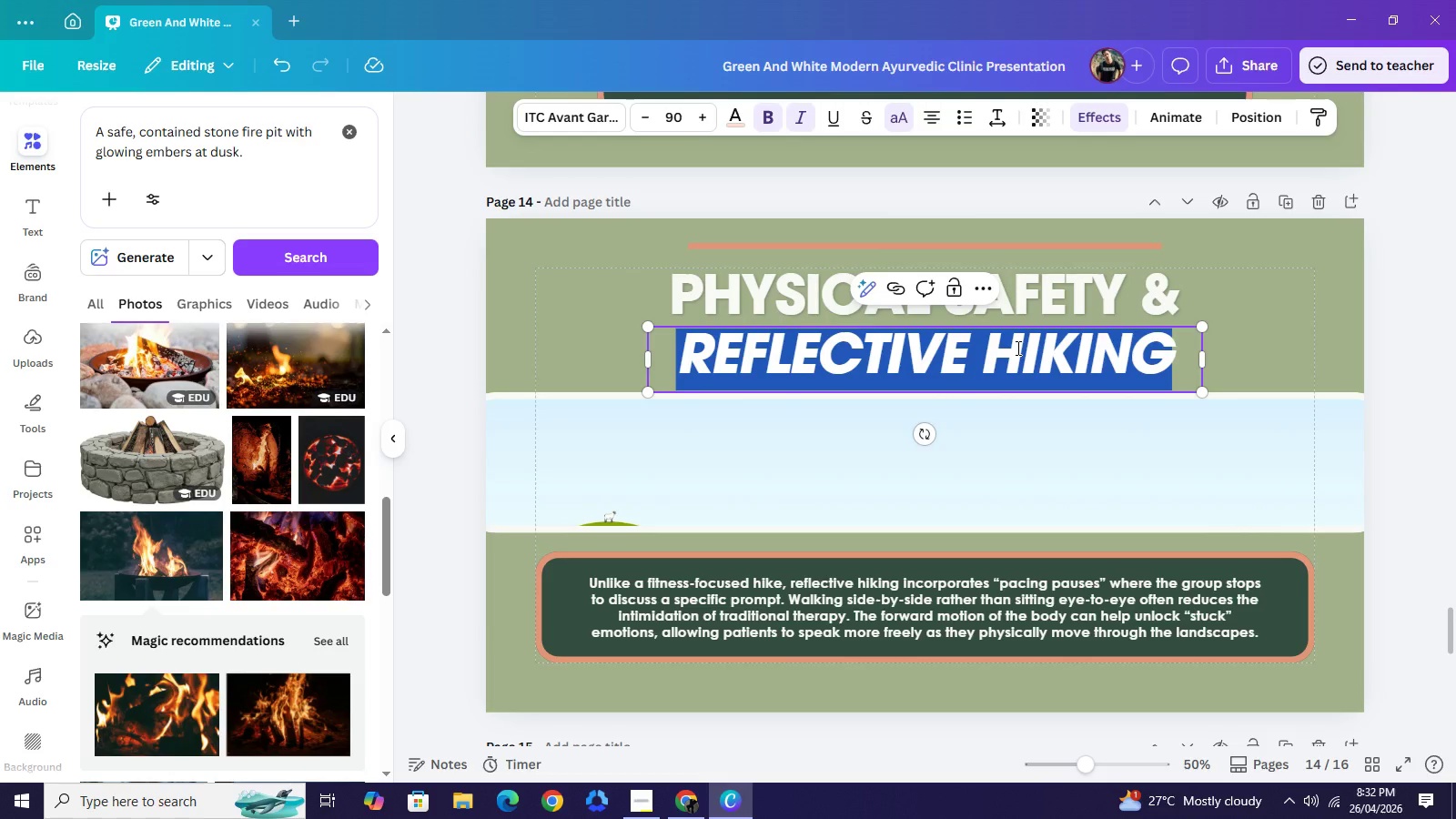 
type(ENVIRONMENTAL RISKS)
 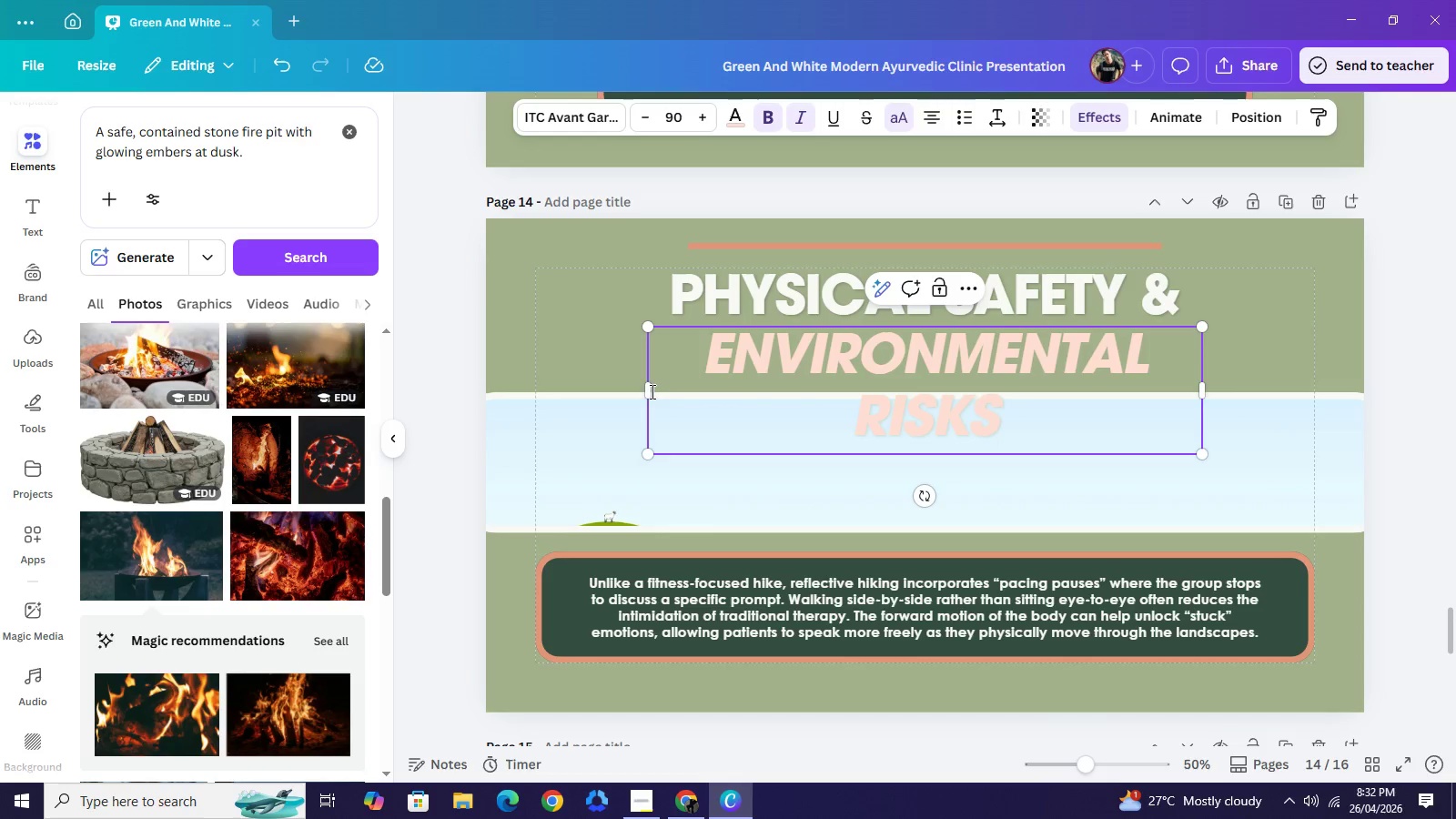 
left_click_drag(start_coordinate=[644, 387], to_coordinate=[553, 387])
 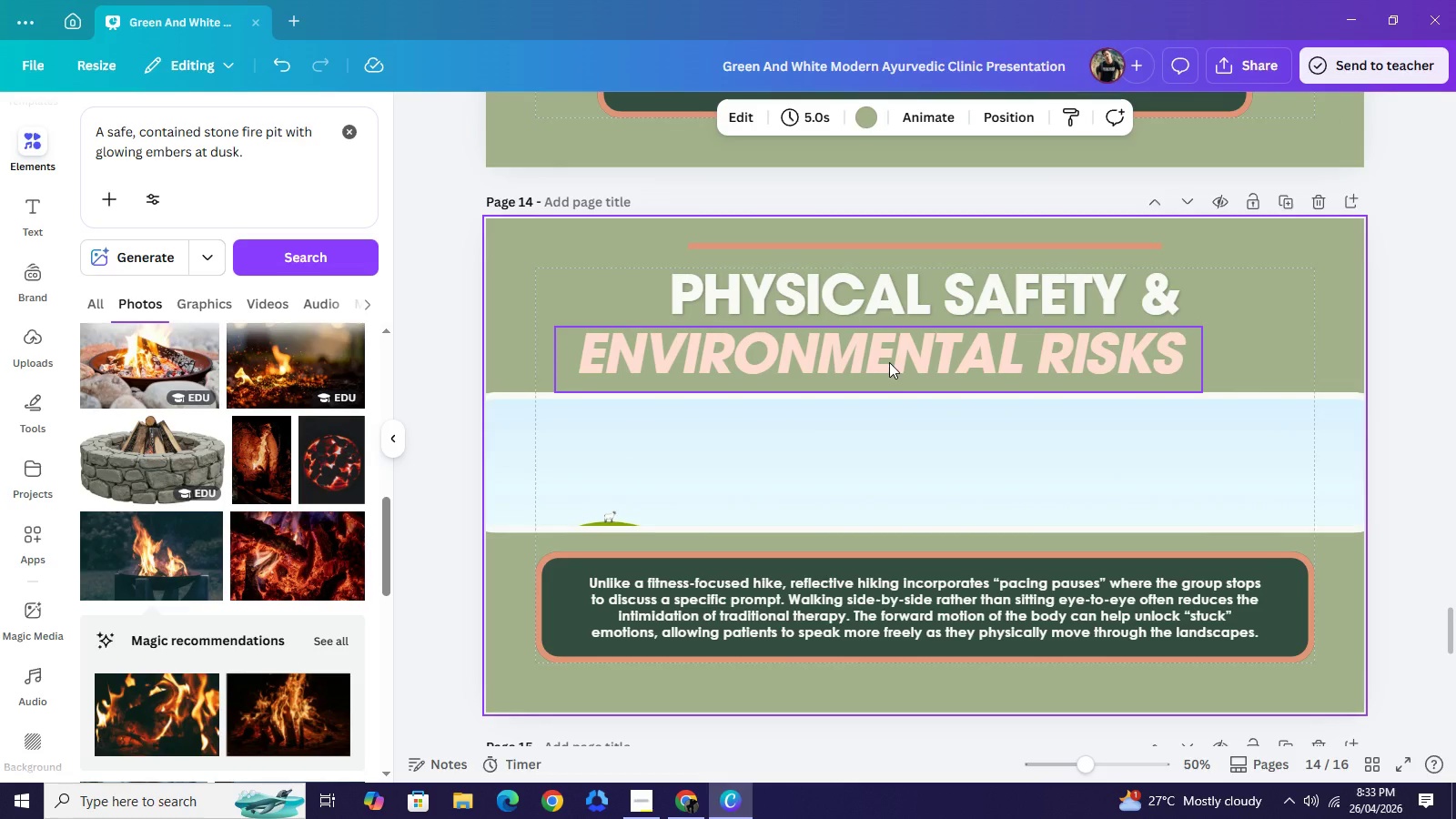 
left_click([889, 362])
 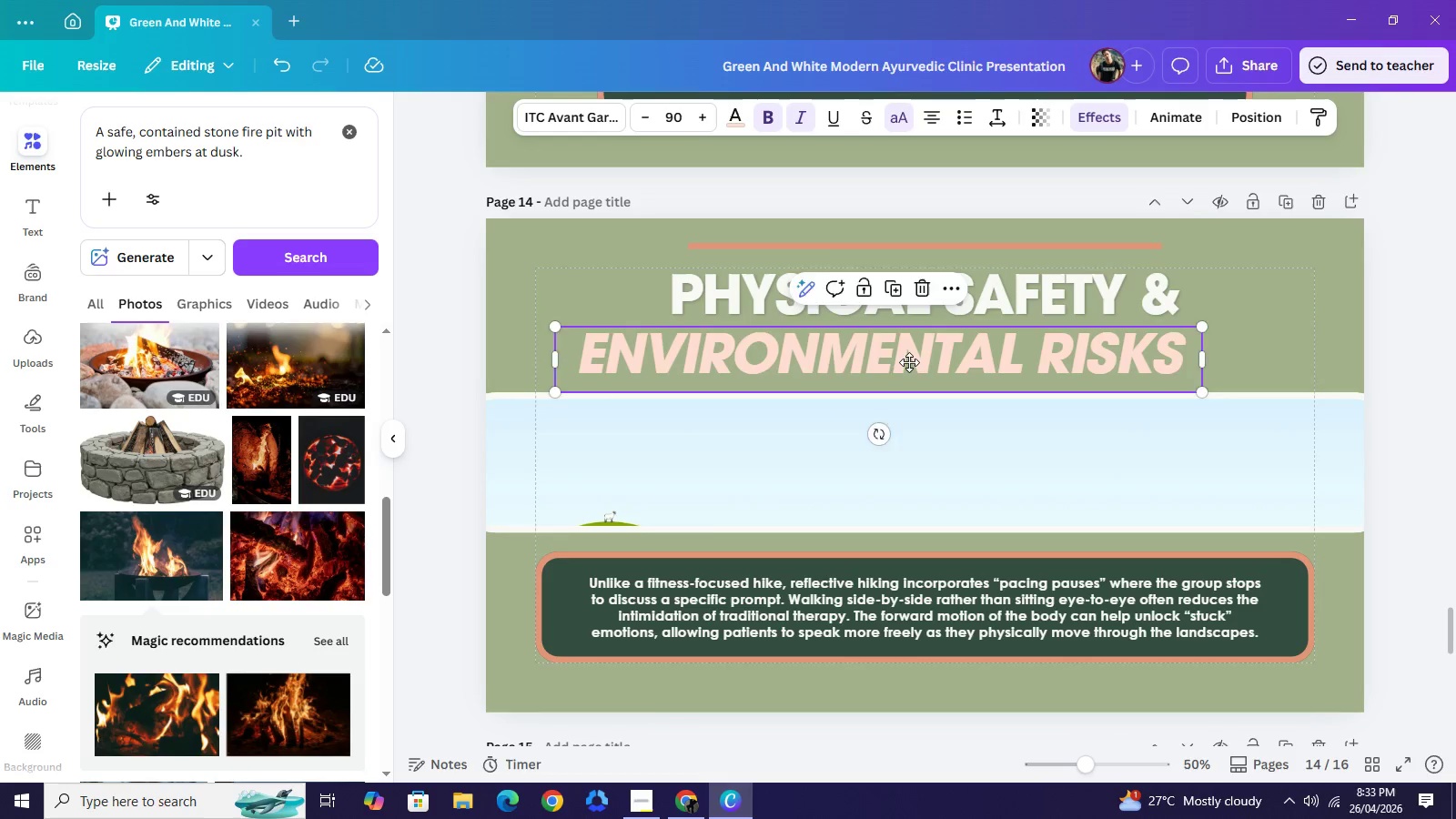 
left_click_drag(start_coordinate=[889, 362], to_coordinate=[941, 361])
 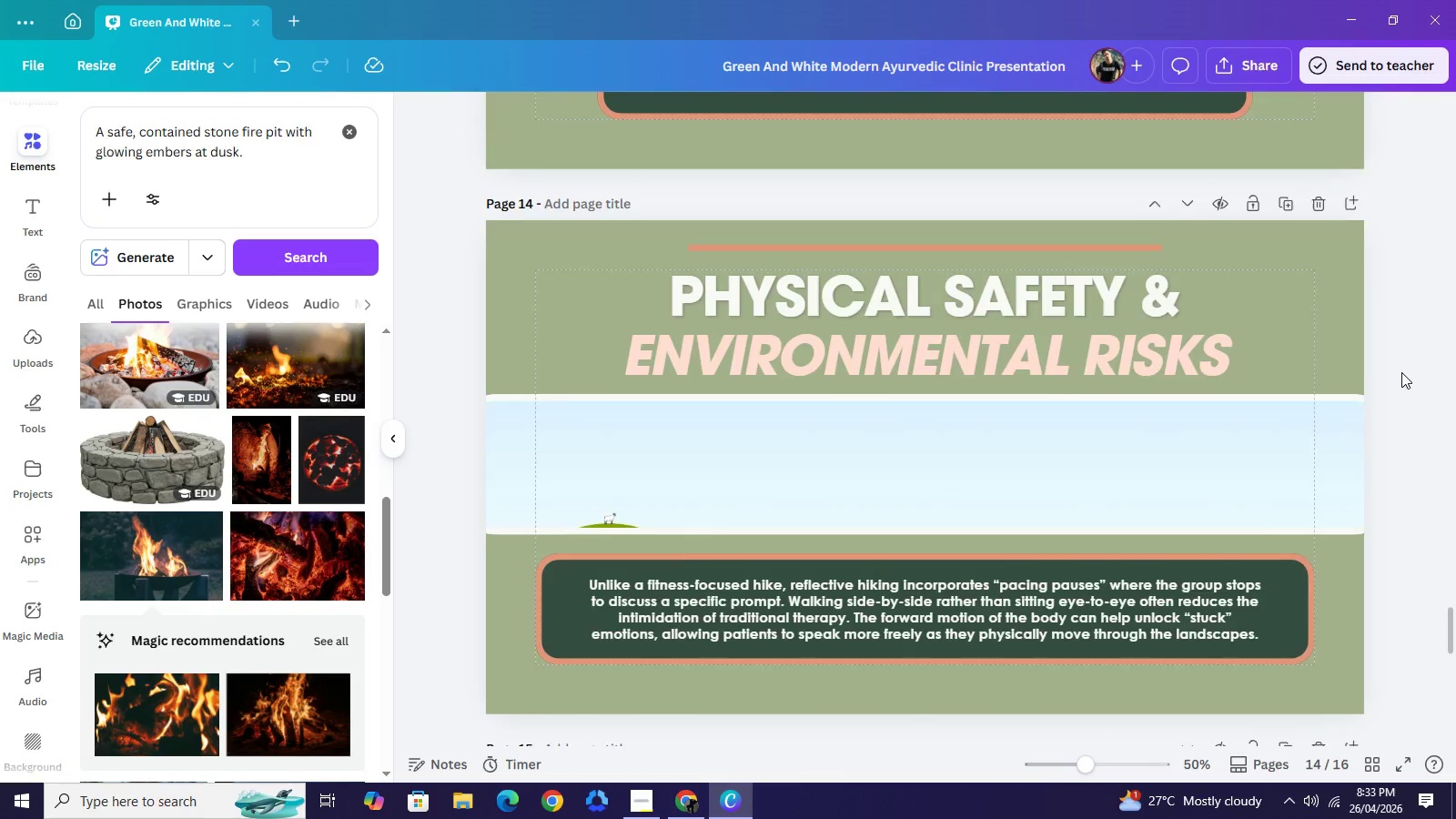 
scroll: coordinate [1401, 372], scroll_direction: up, amount: 4.0
 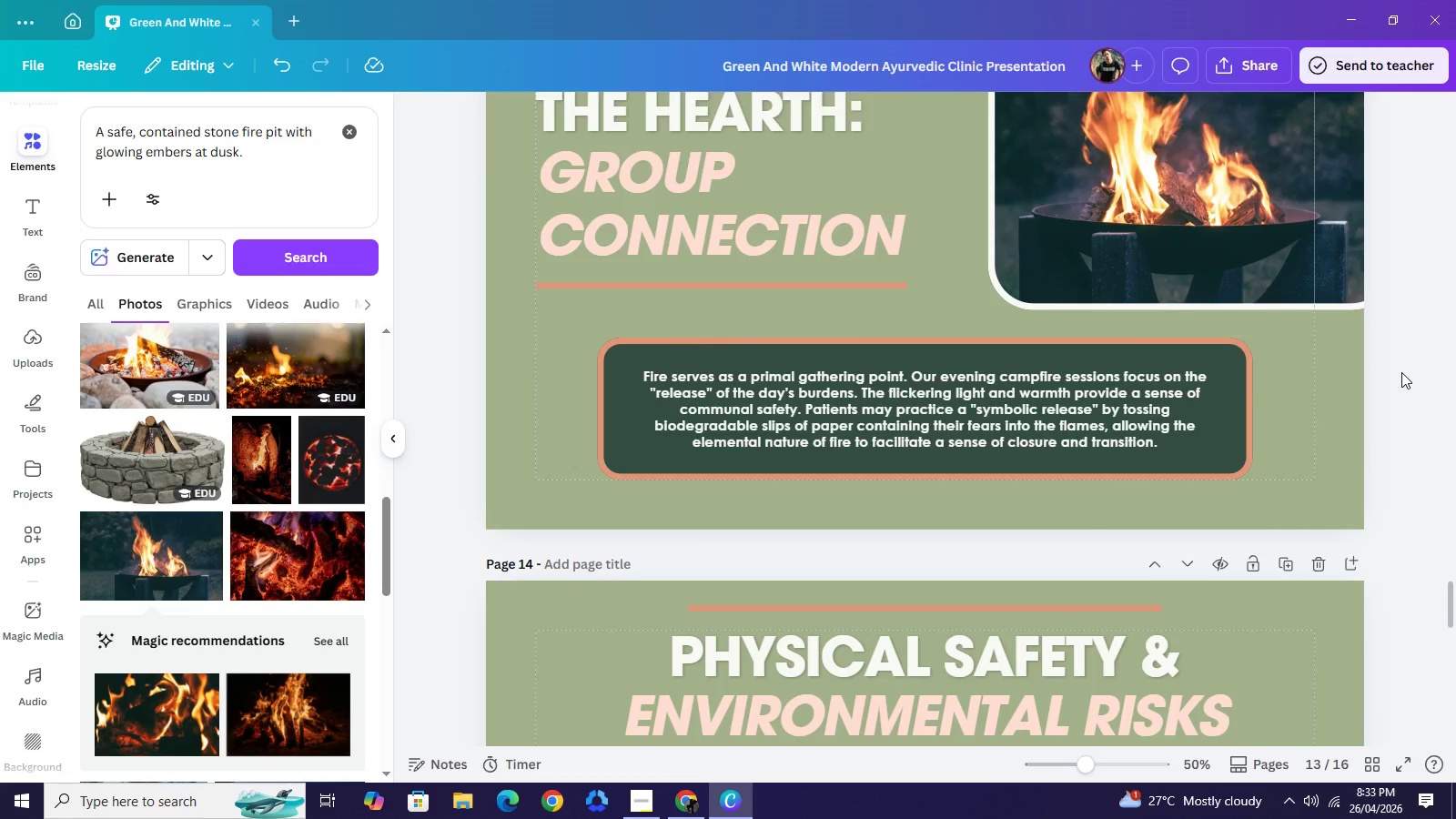 
scroll: coordinate [1400, 373], scroll_direction: down, amount: 4.0
 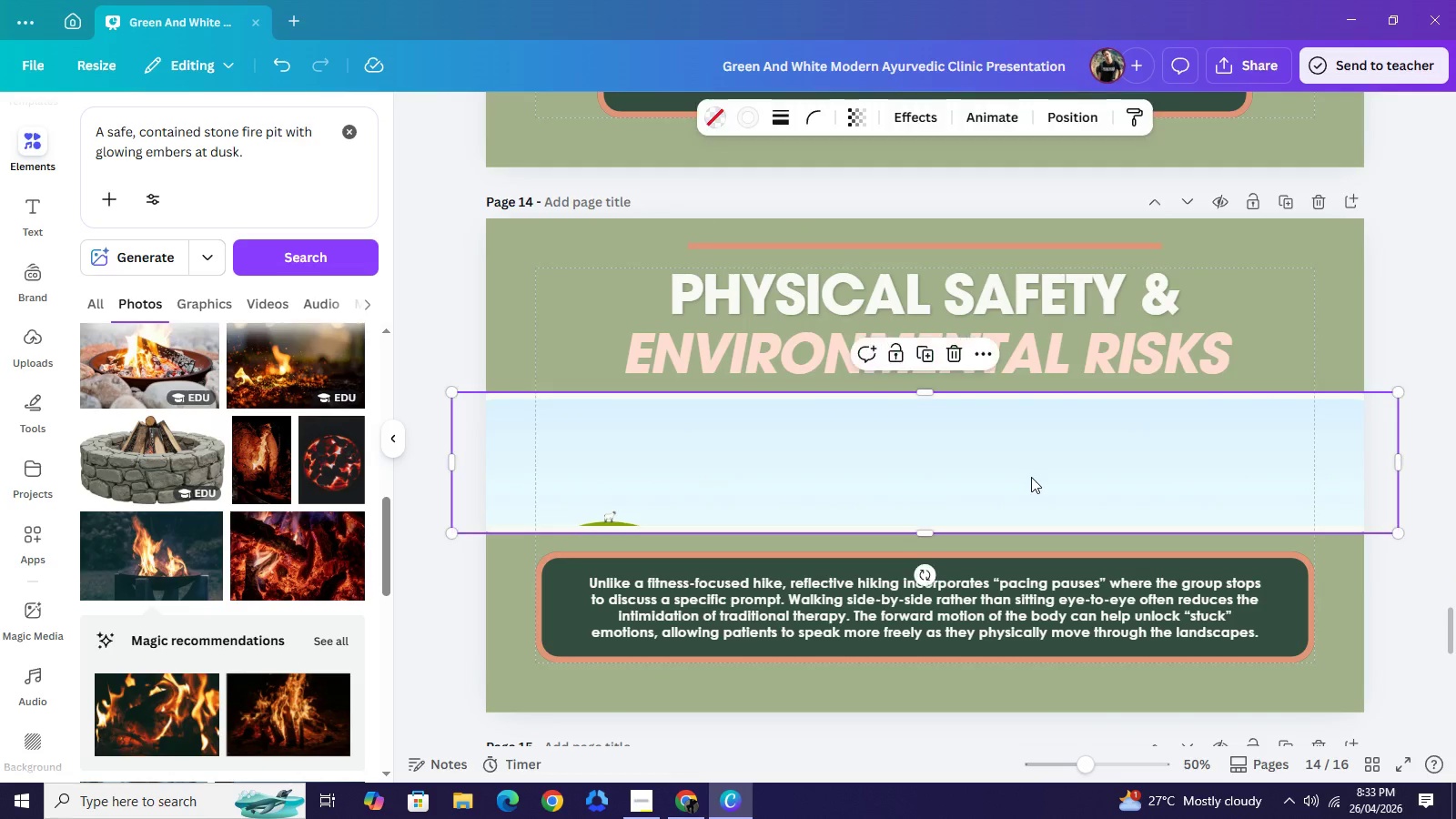 
left_click([1031, 477])
 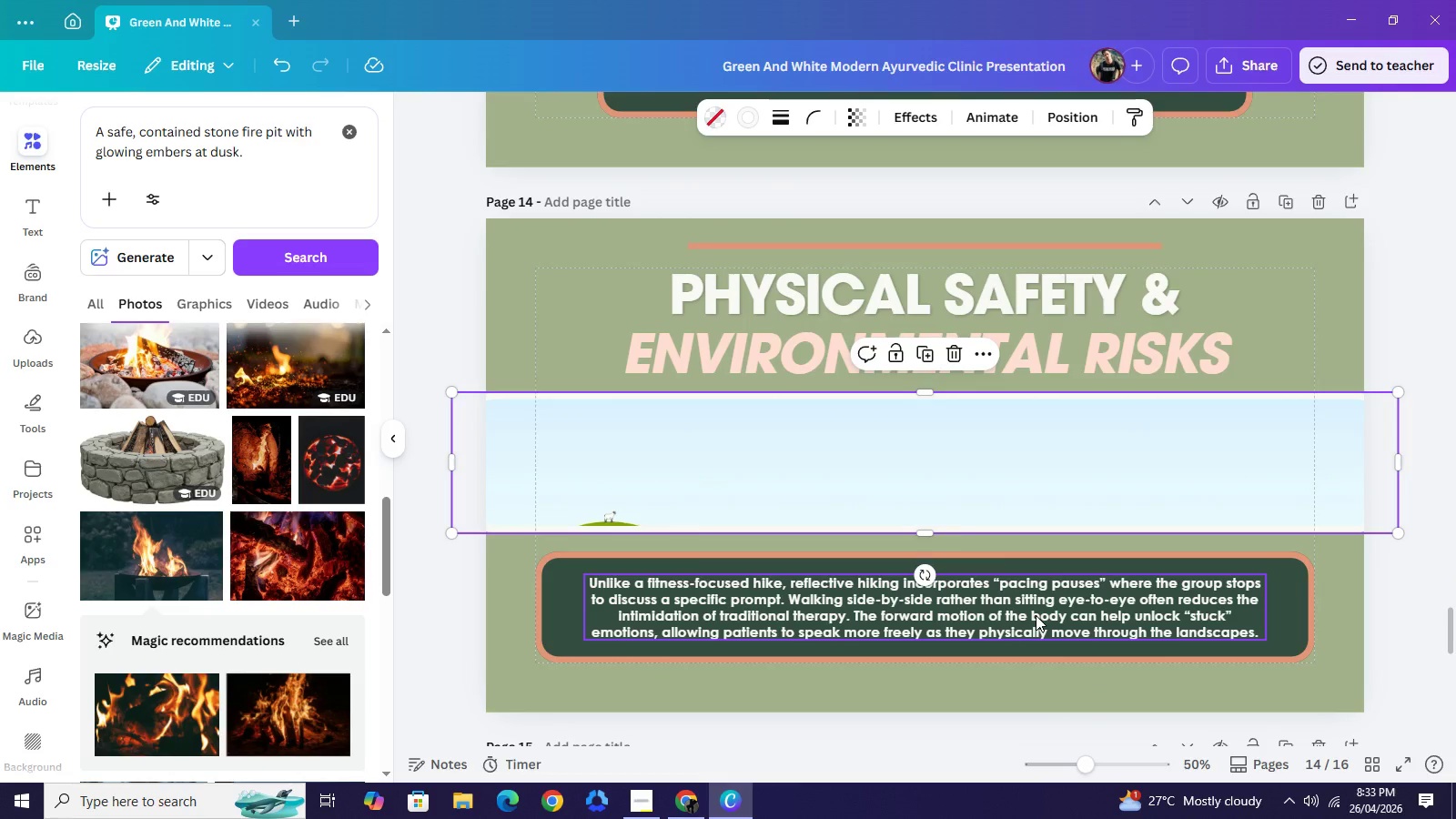 
left_click([1036, 615])
 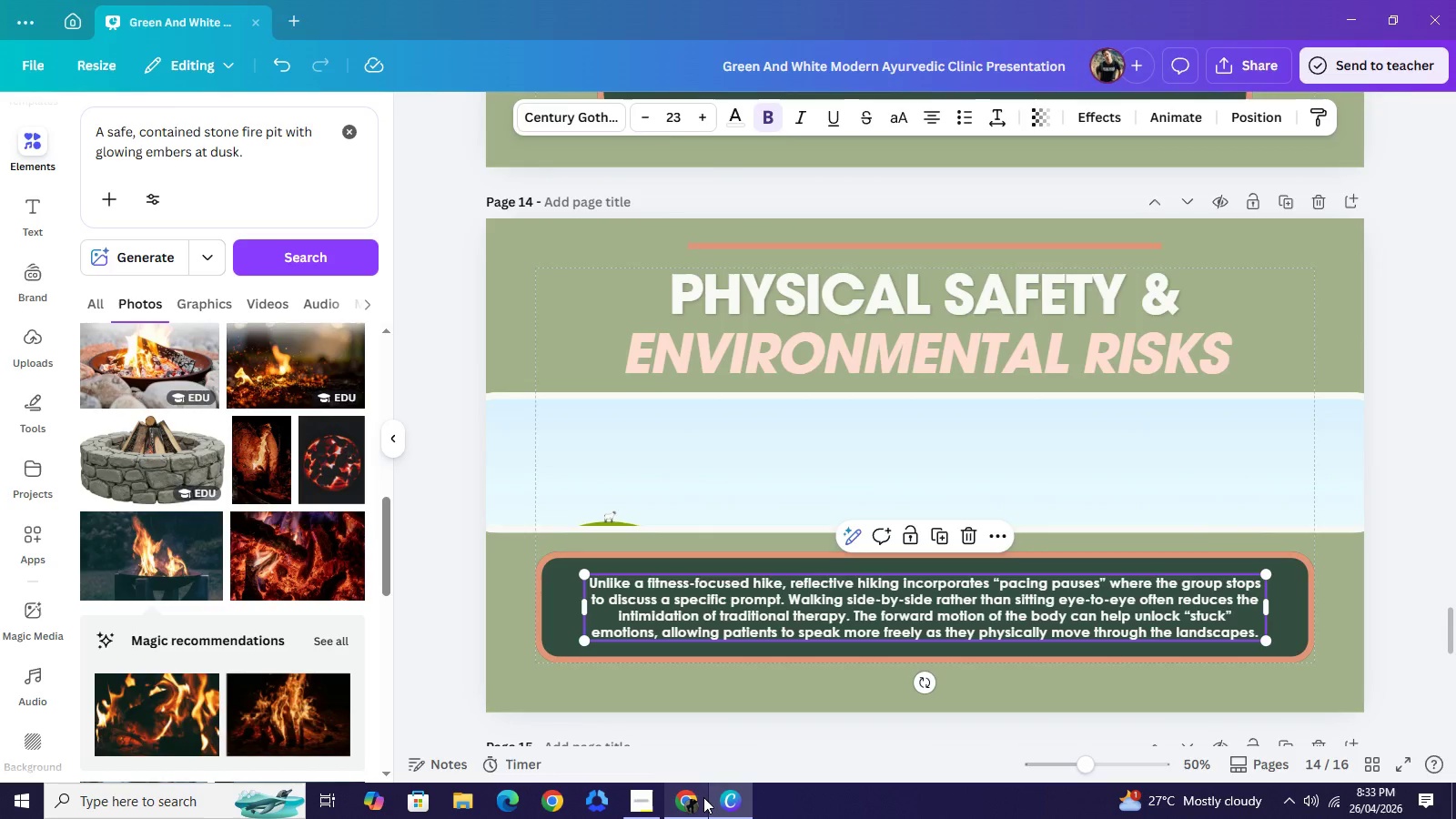 
left_click([703, 797])
 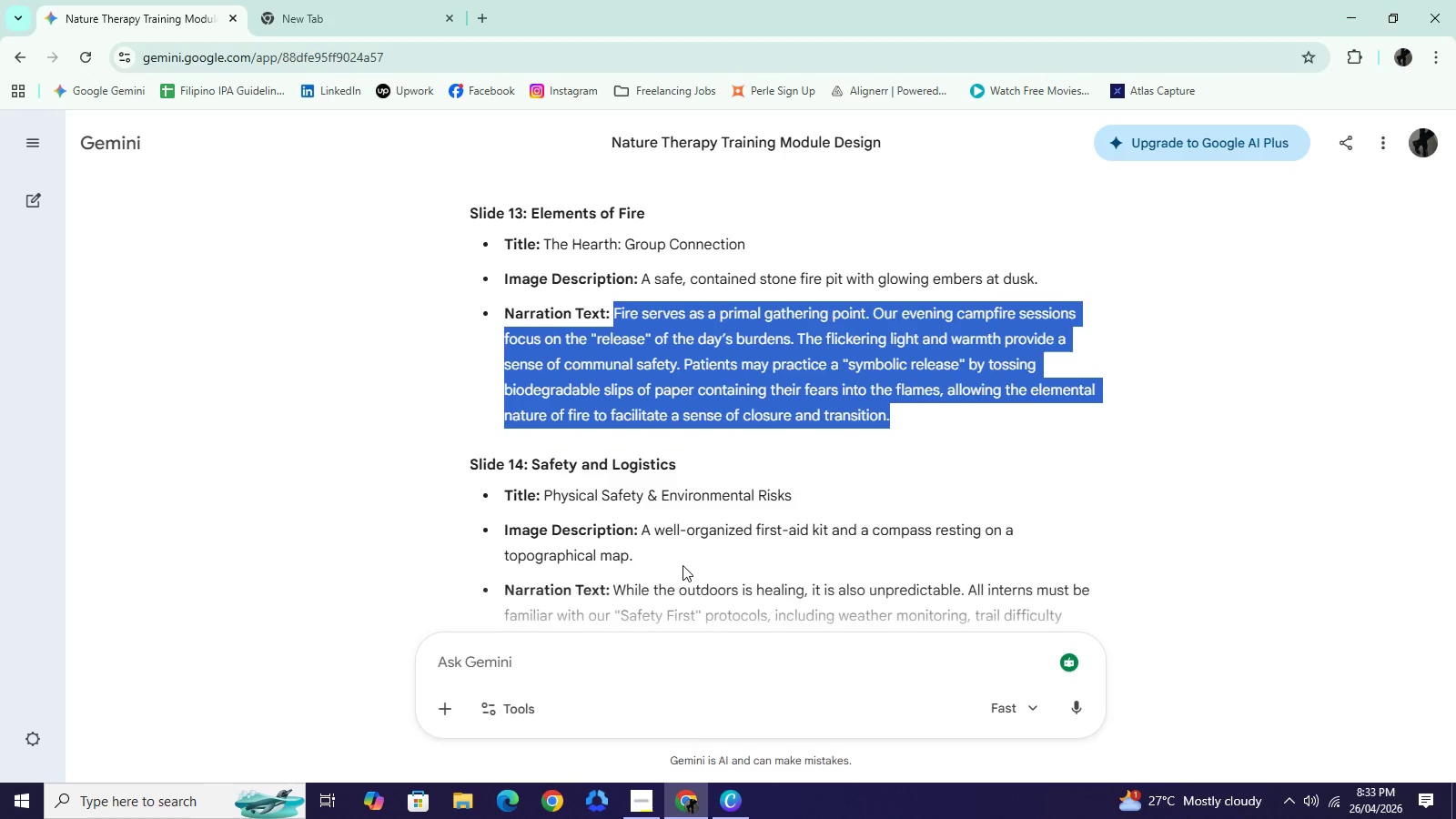 
scroll: coordinate [682, 565], scroll_direction: down, amount: 2.0
 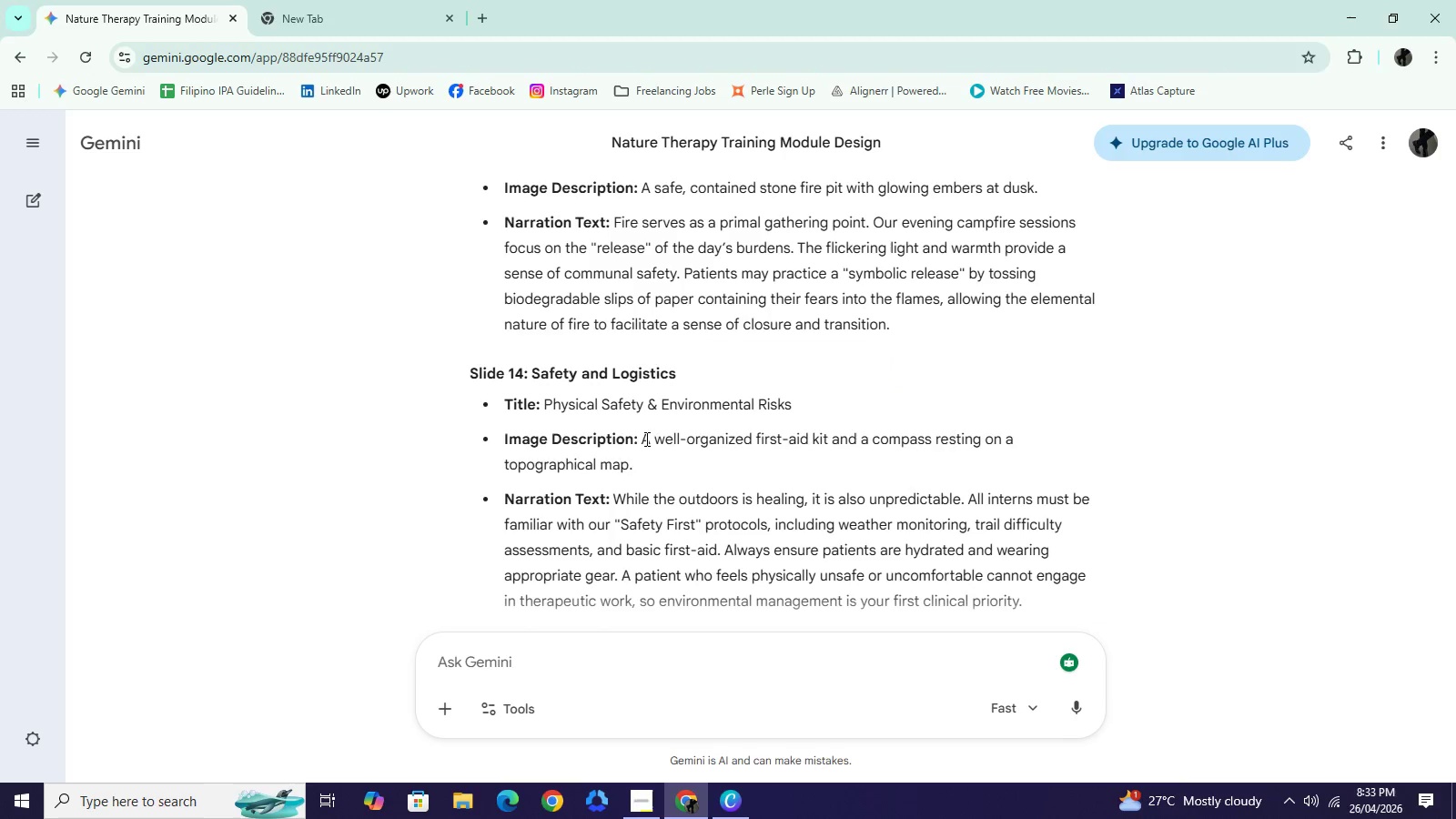 
left_click_drag(start_coordinate=[639, 434], to_coordinate=[687, 465])
 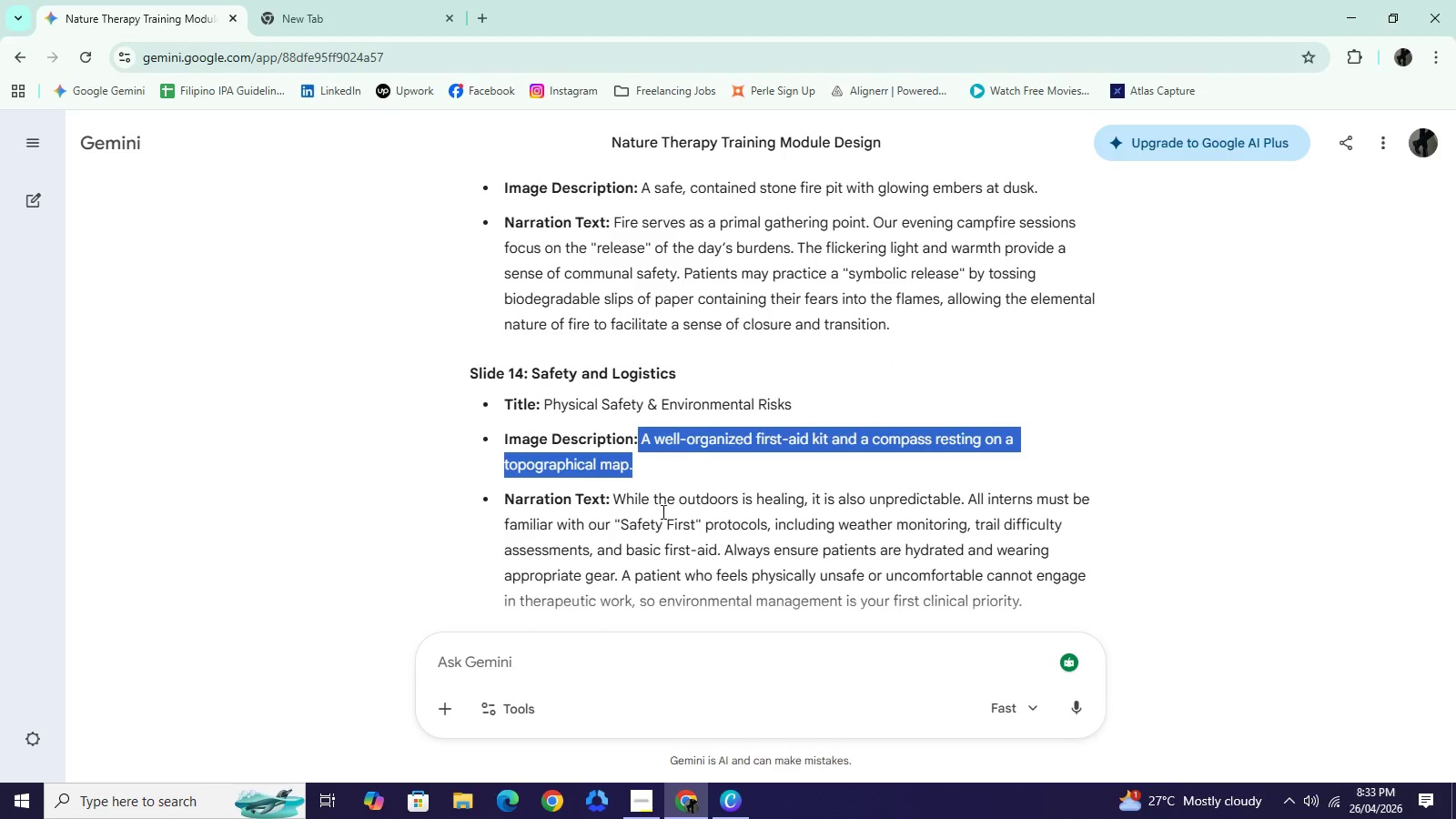 
key(Control+C)
 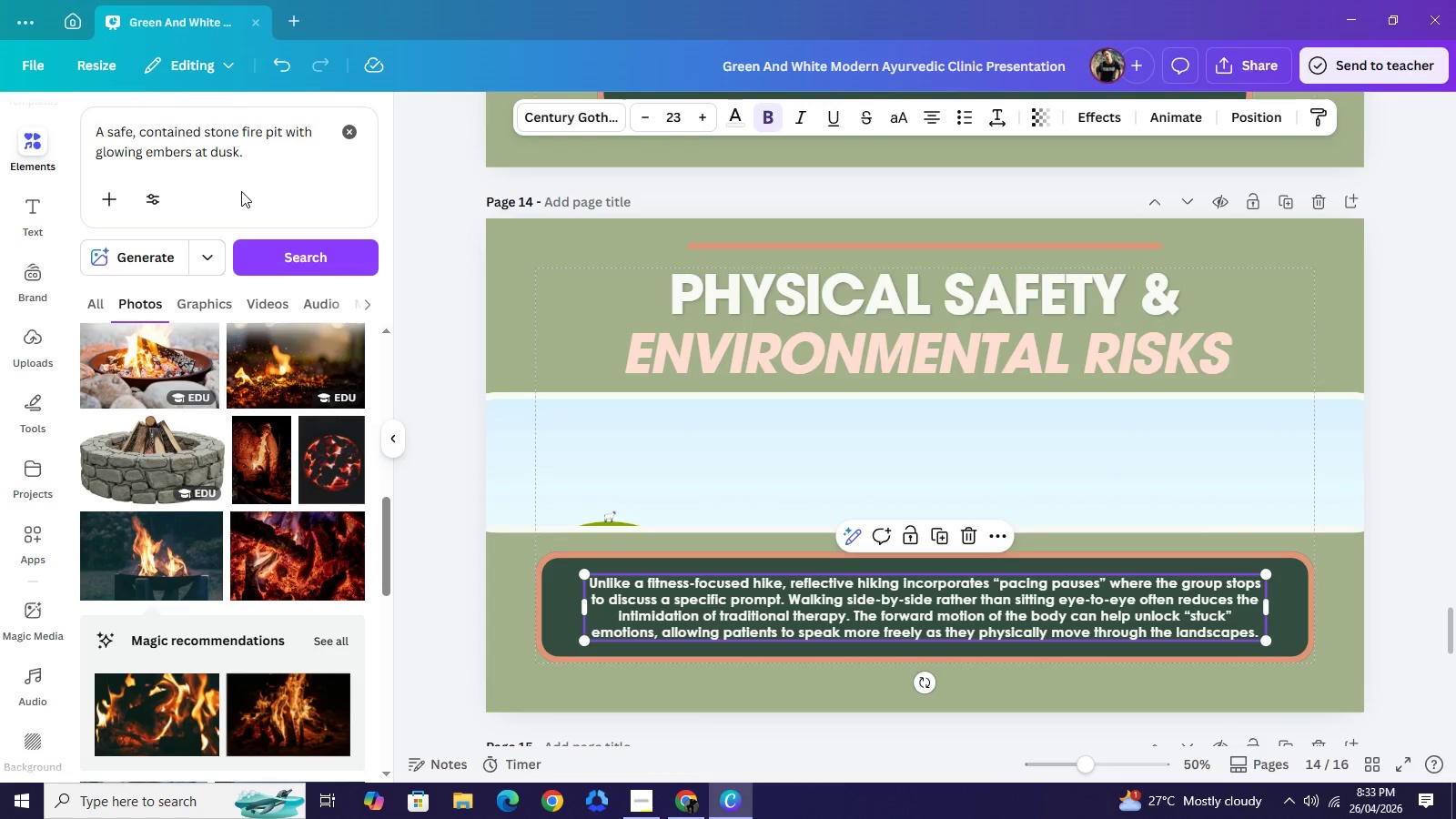 
key(Control+A)
 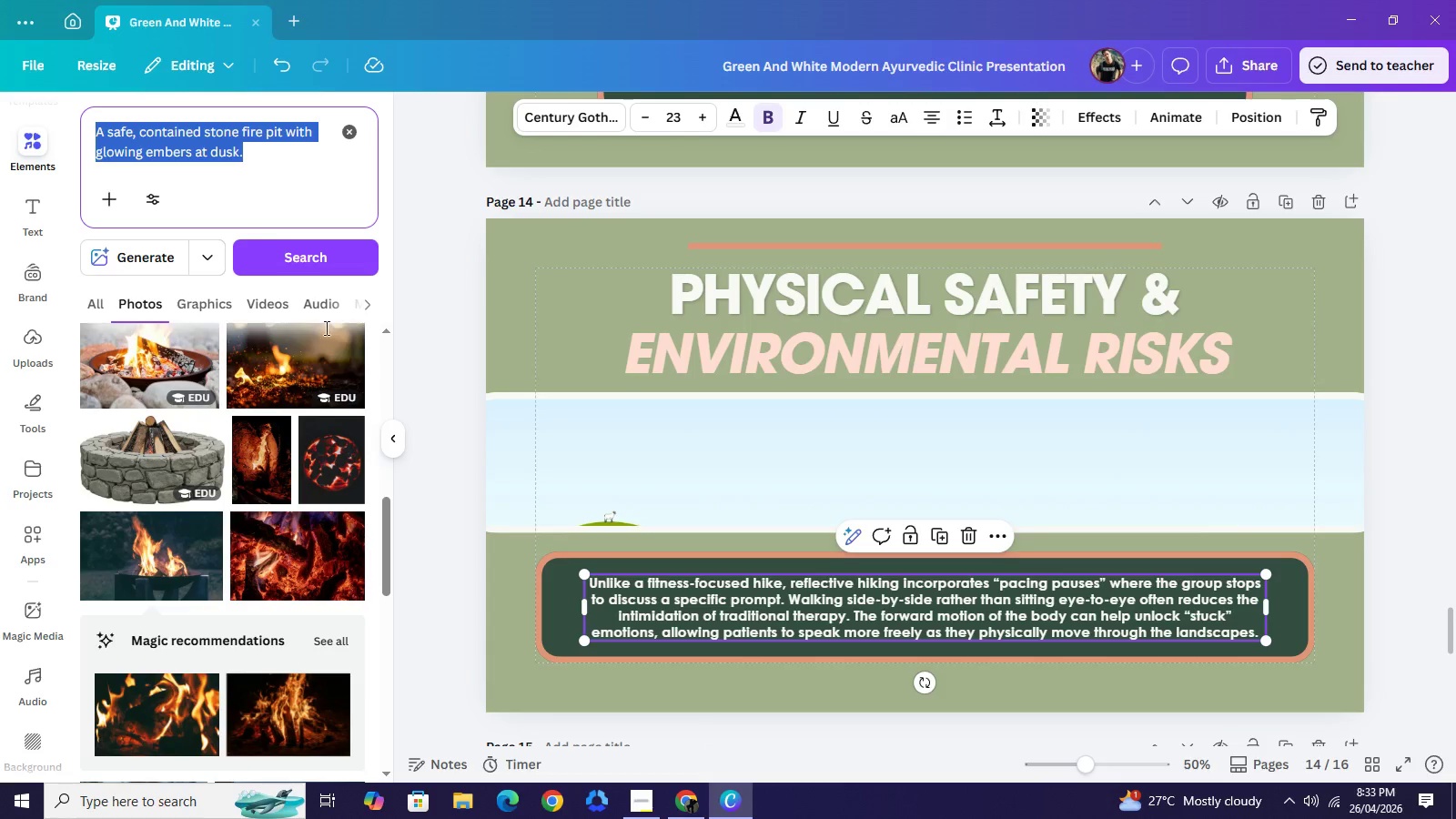 
key(Control+V)
 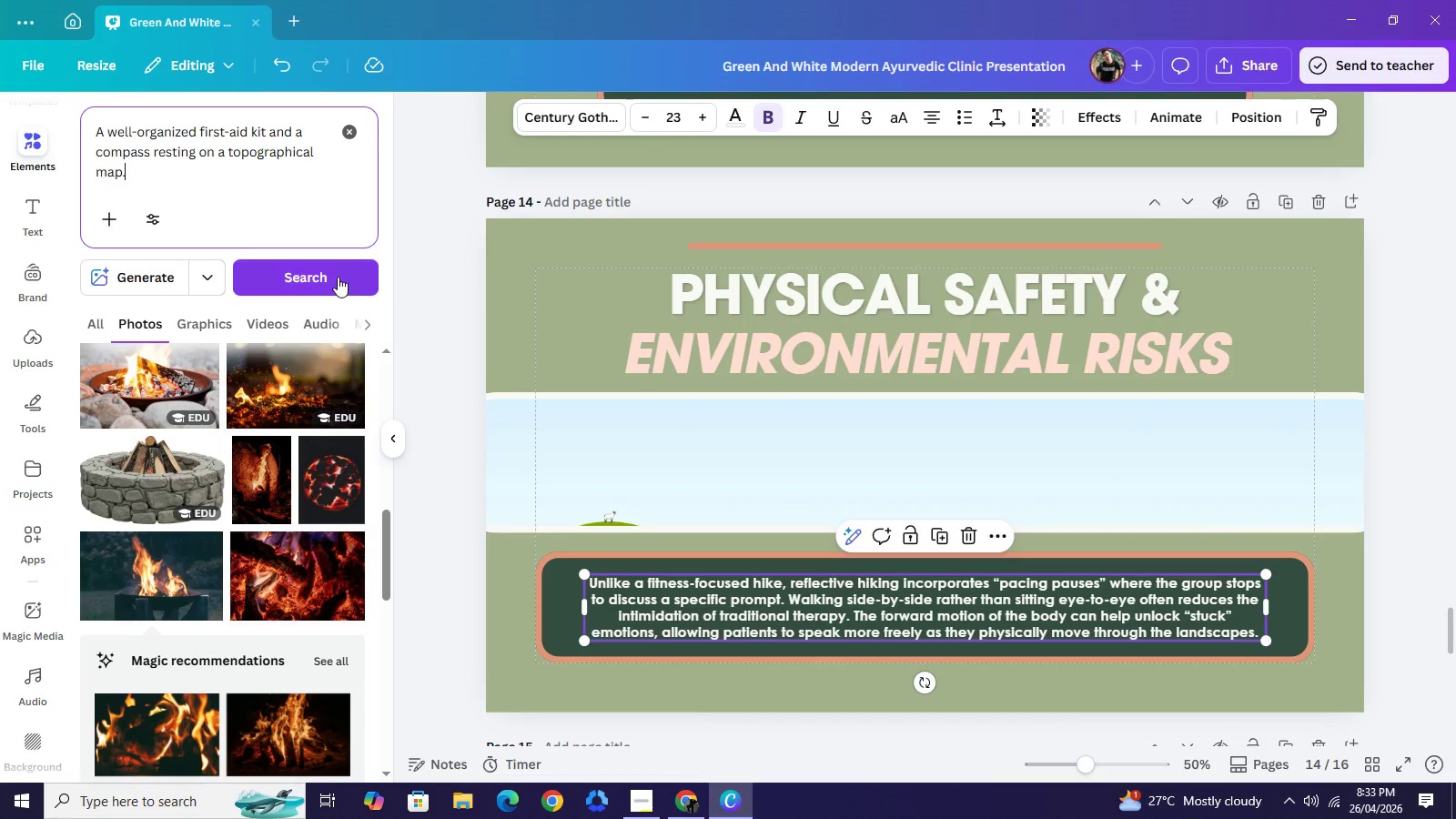 
left_click([338, 276])
 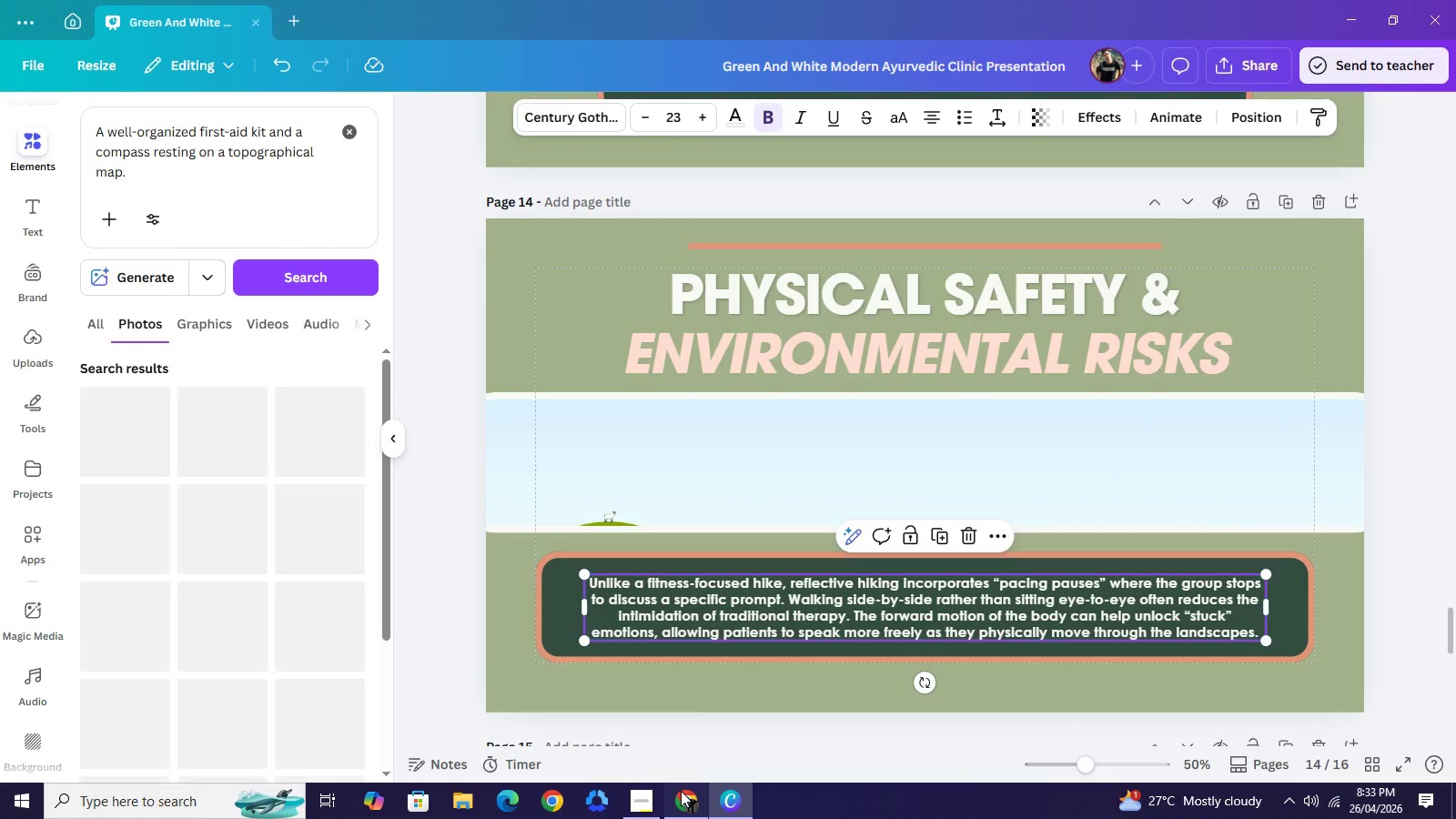 
left_click([681, 791])
 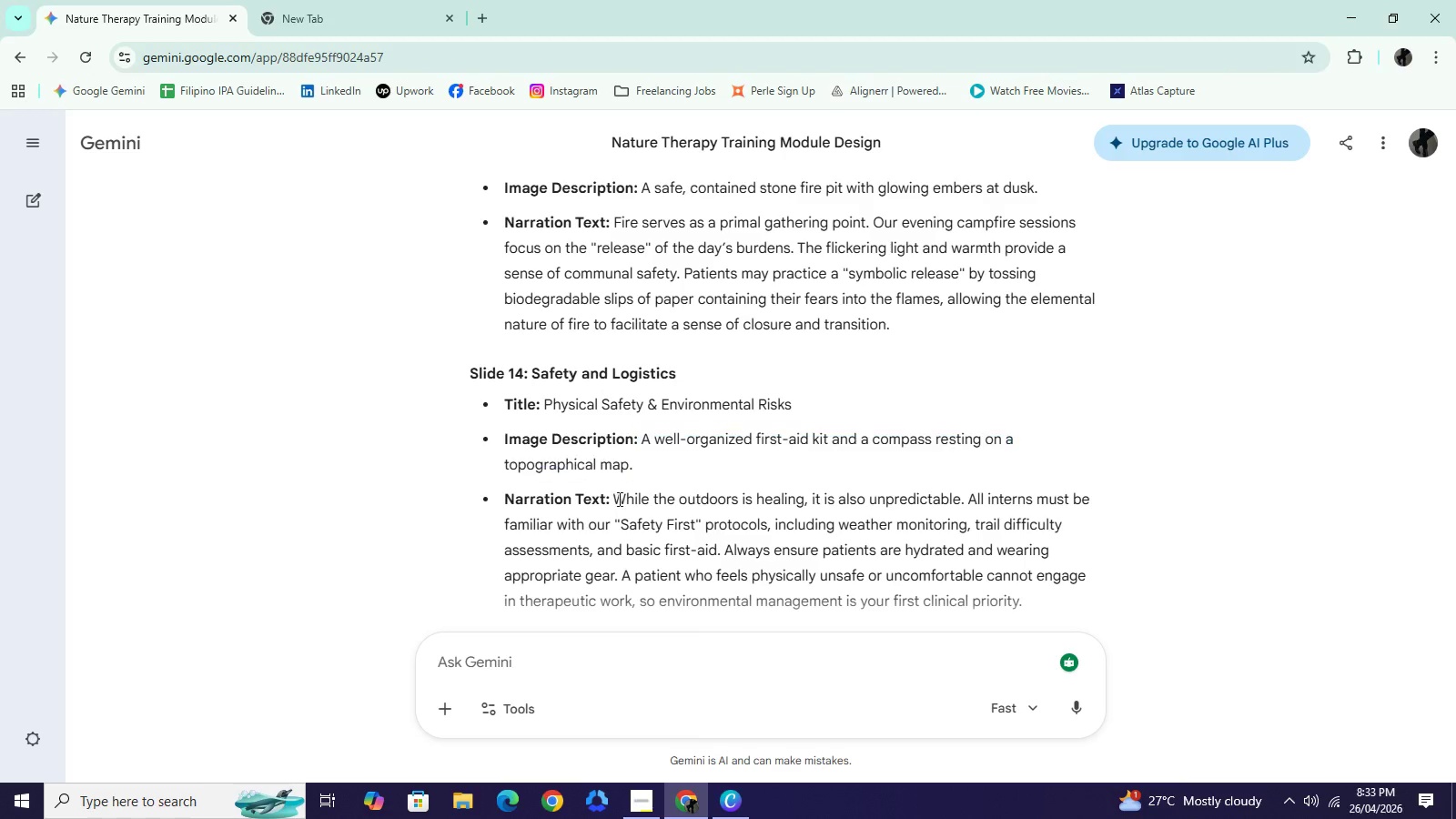 
left_click_drag(start_coordinate=[613, 497], to_coordinate=[1036, 505])
 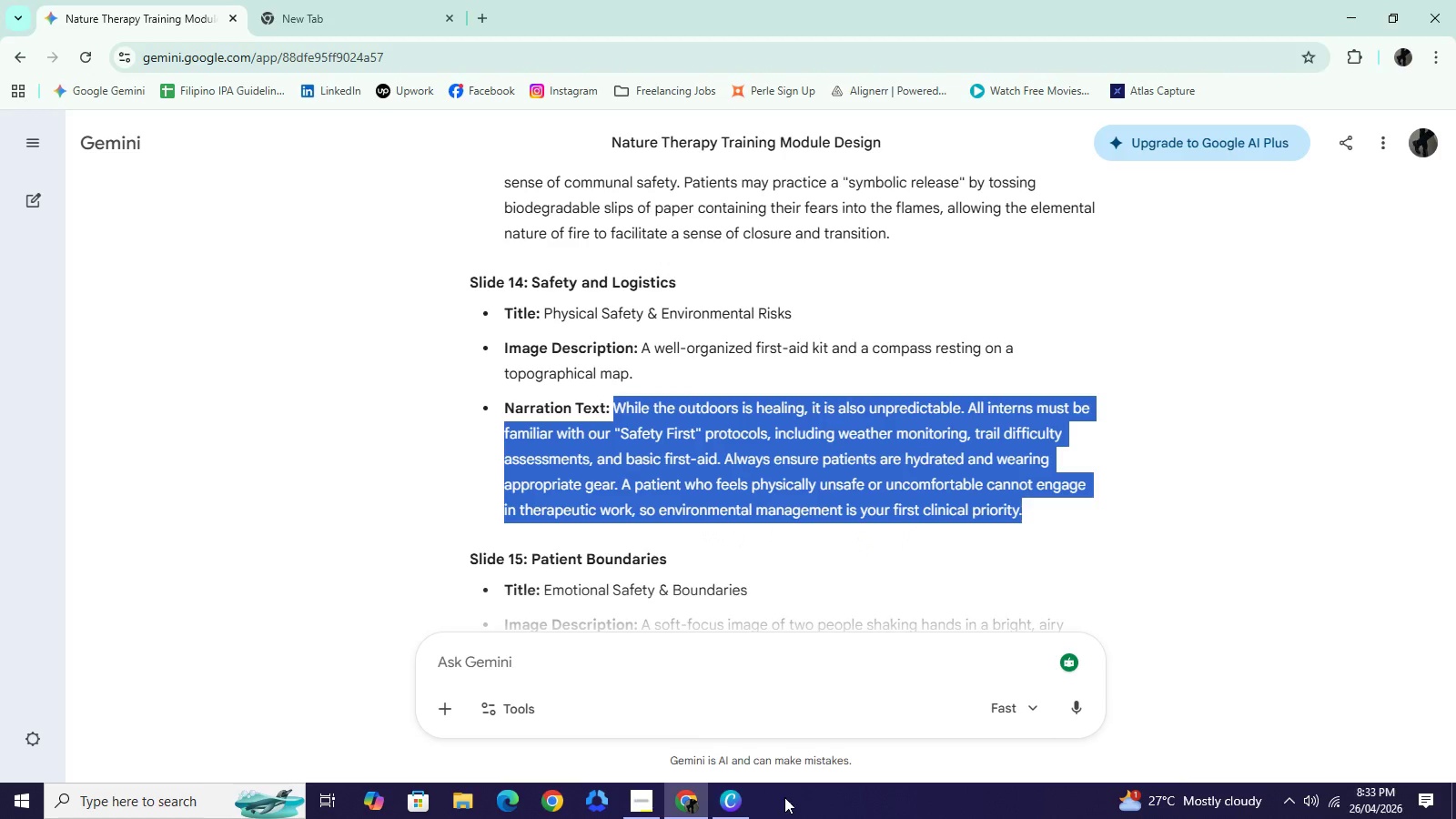 
scroll: coordinate [842, 543], scroll_direction: down, amount: 1.0
 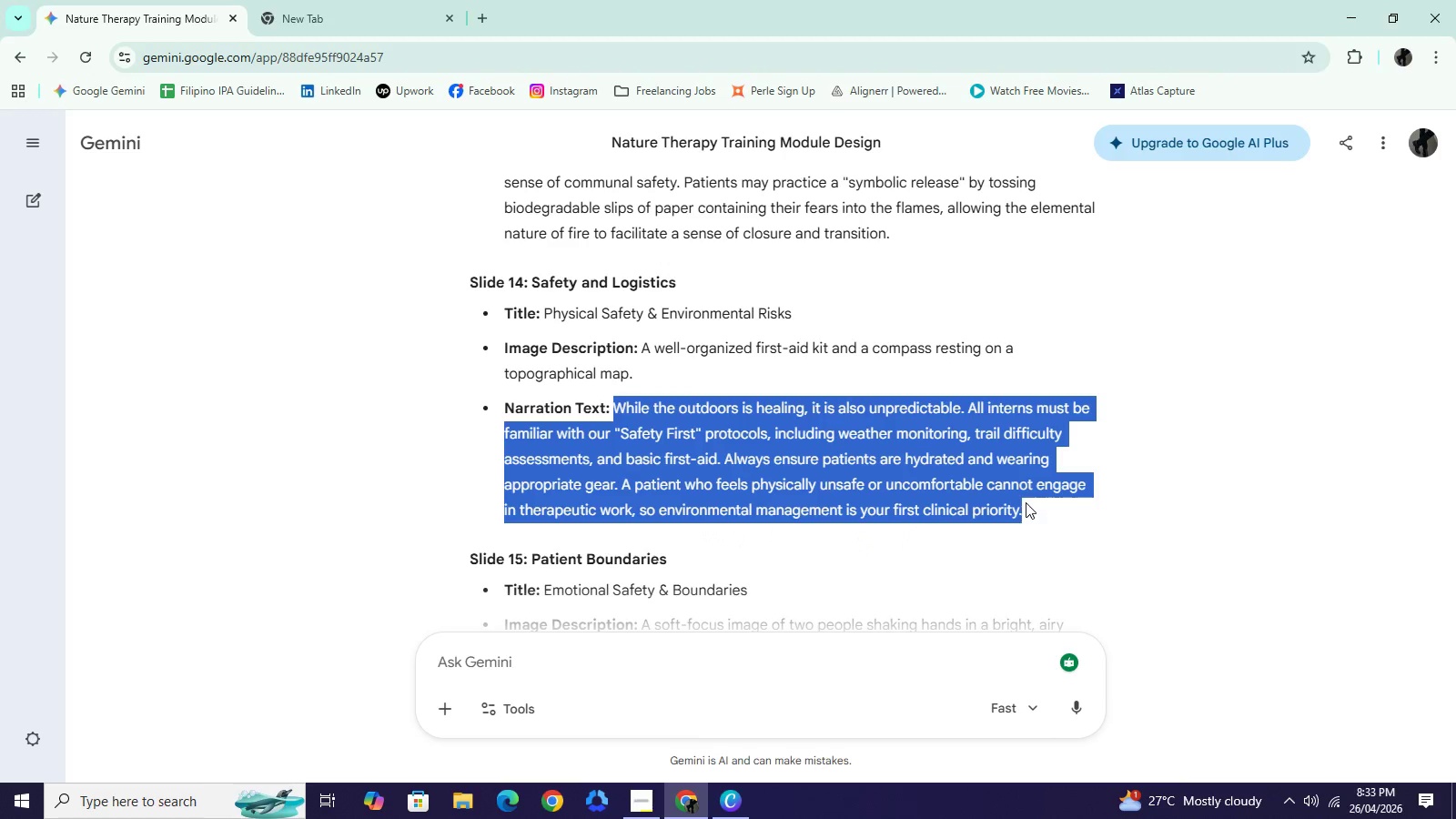 
key(Control+C)
 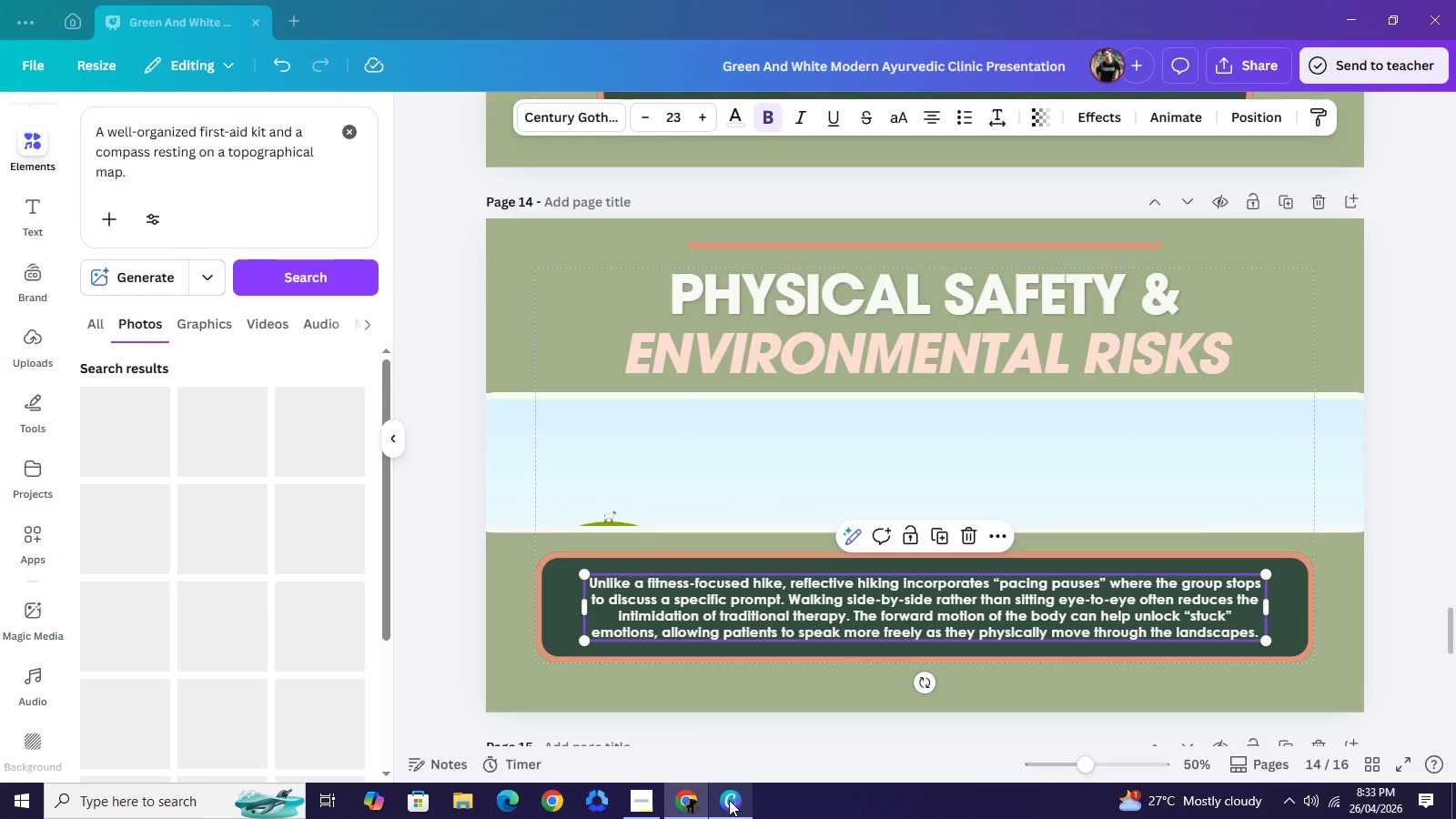 
left_click([729, 800])
 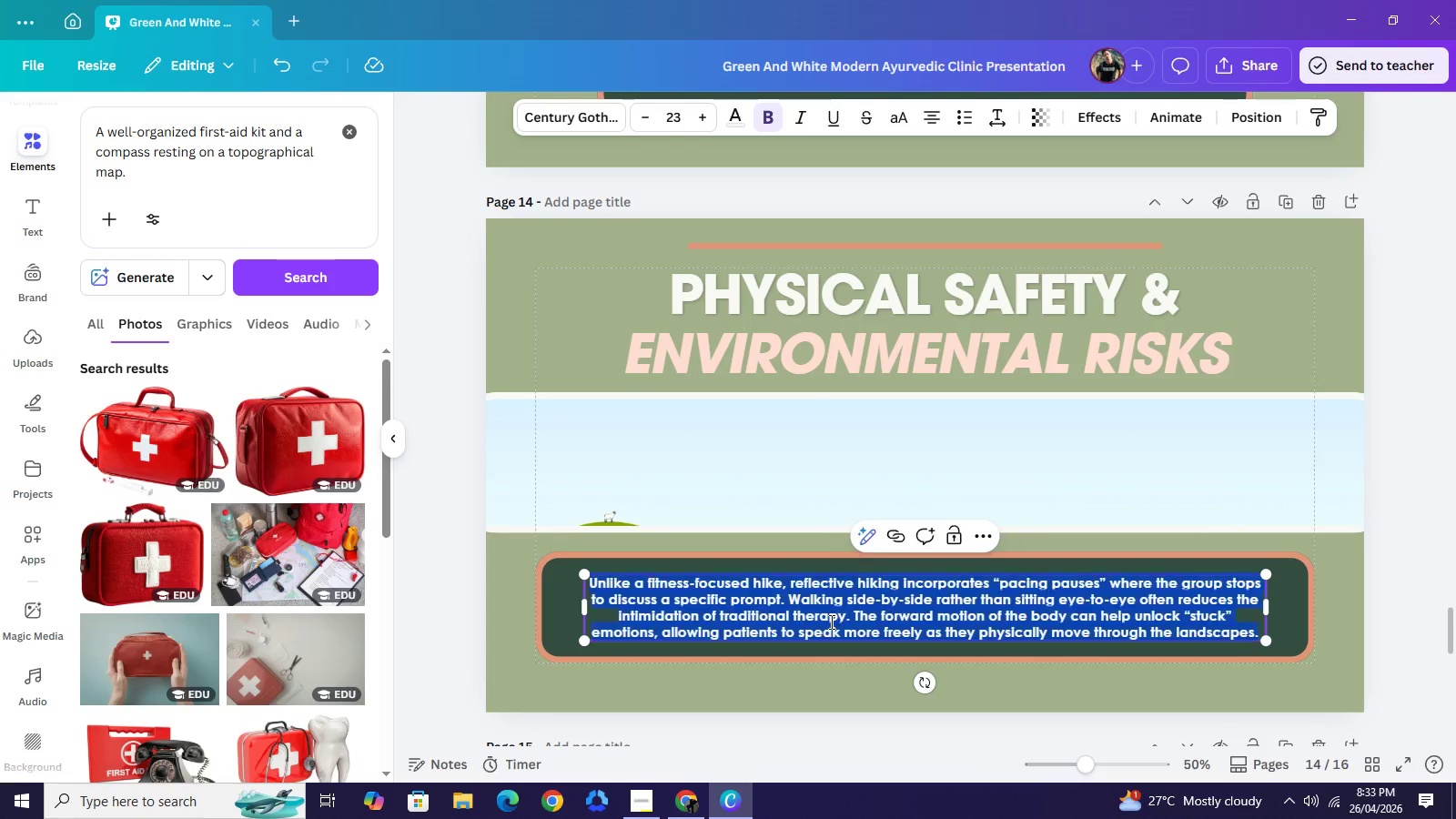 
double_click([830, 622])
 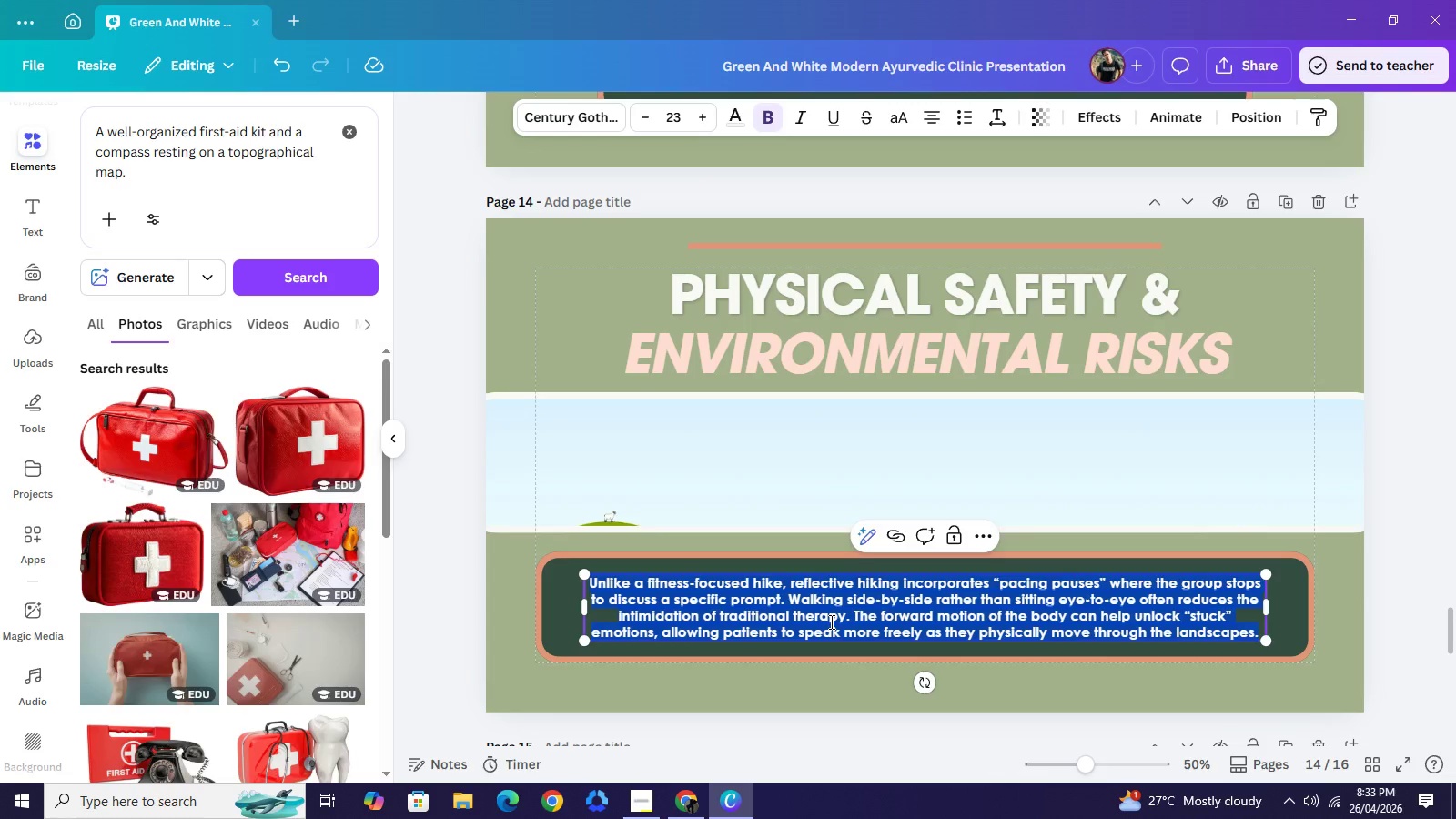 
key(Control+V)
 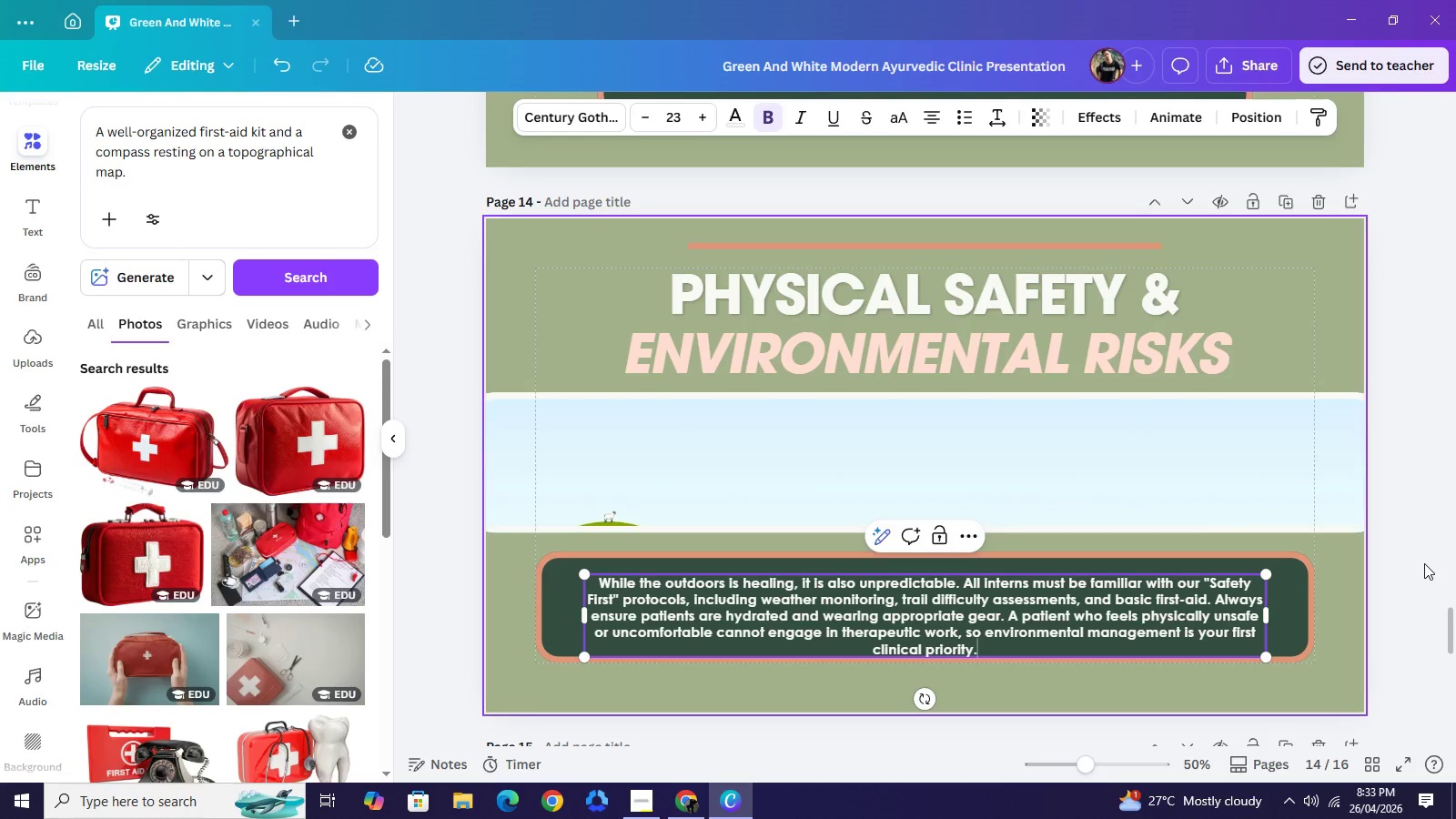 
left_click([1424, 563])
 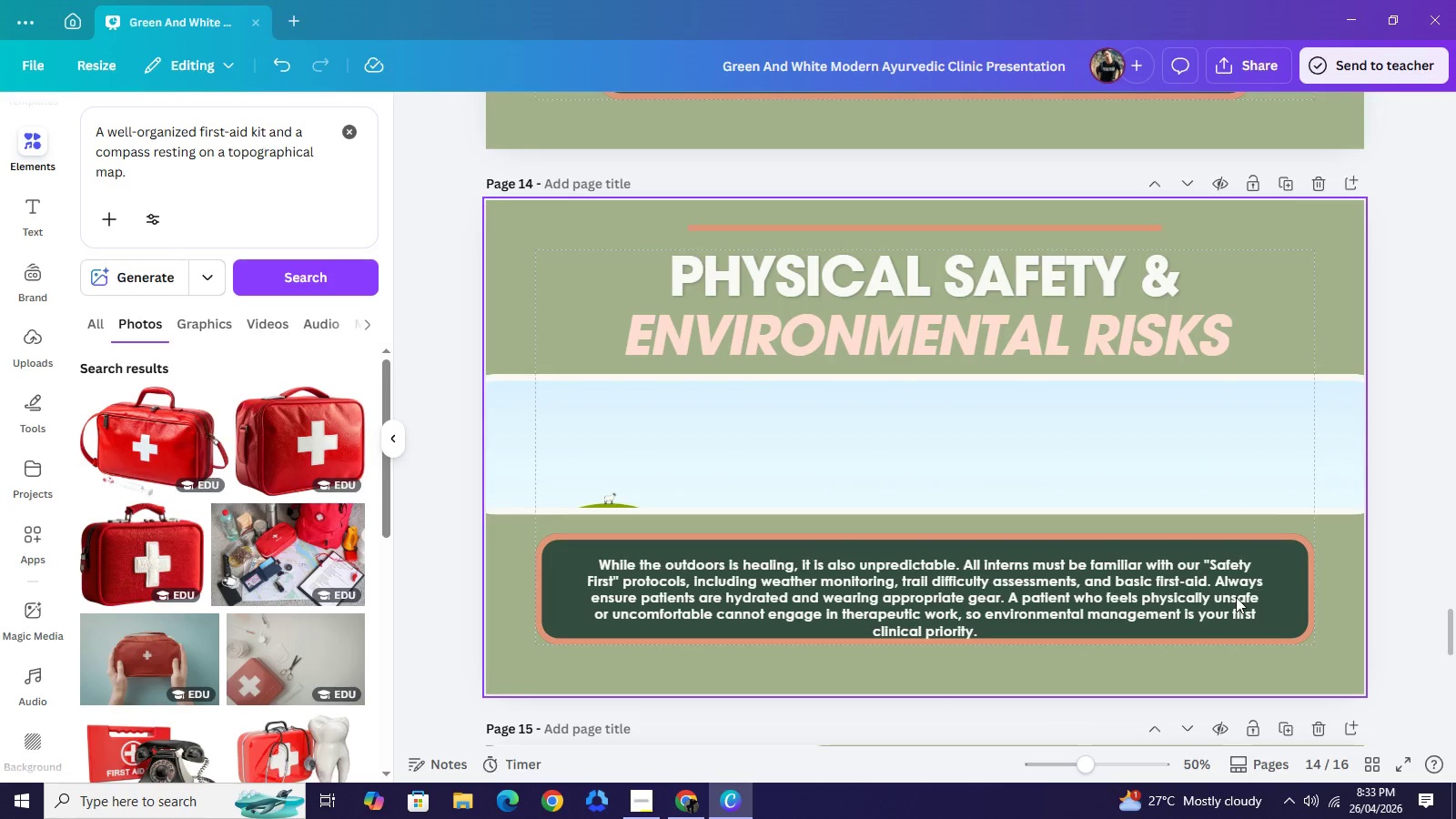 
scroll: coordinate [1397, 570], scroll_direction: down, amount: 1.0
 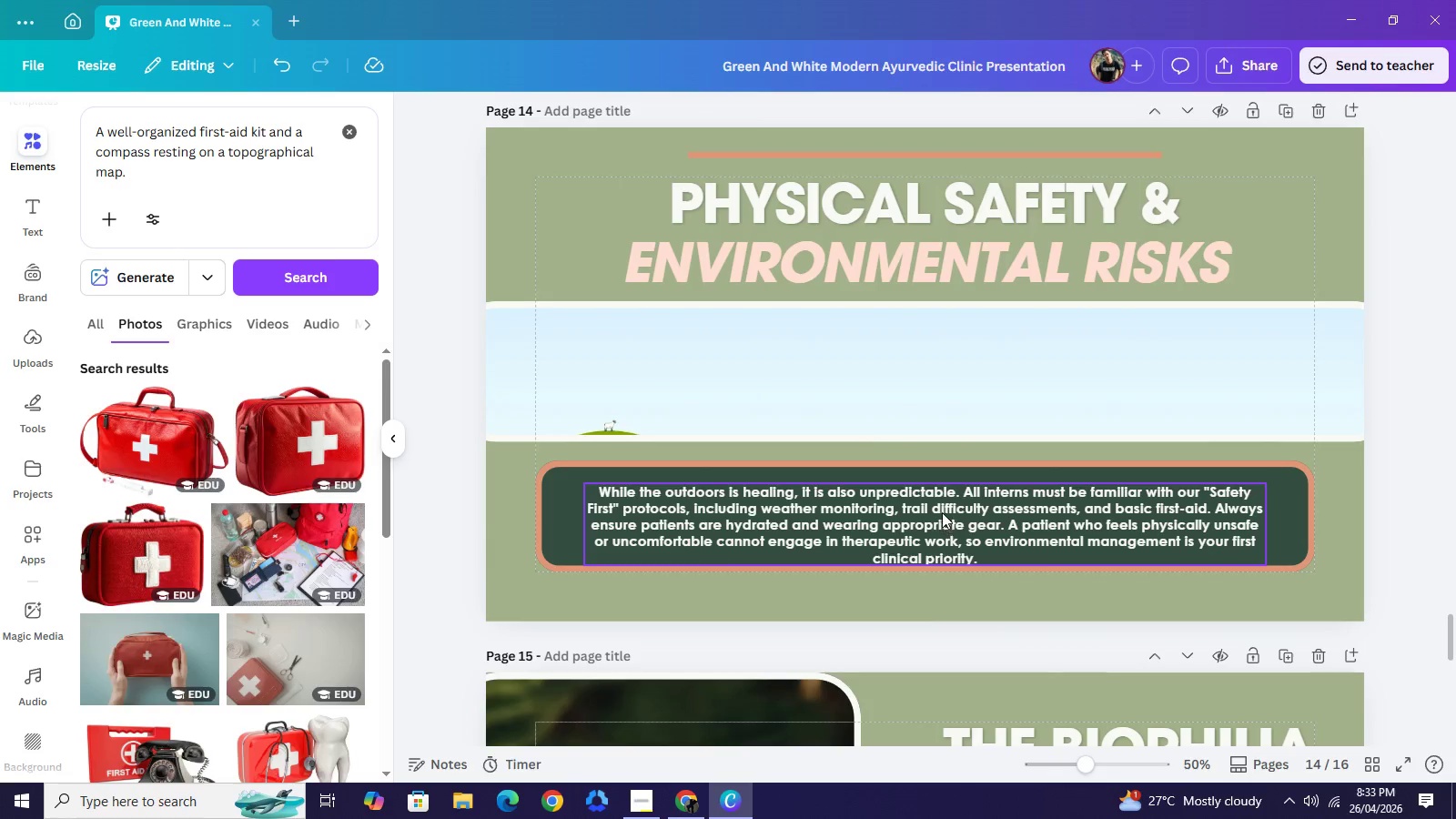 
left_click_drag(start_coordinate=[943, 518], to_coordinate=[942, 505])
 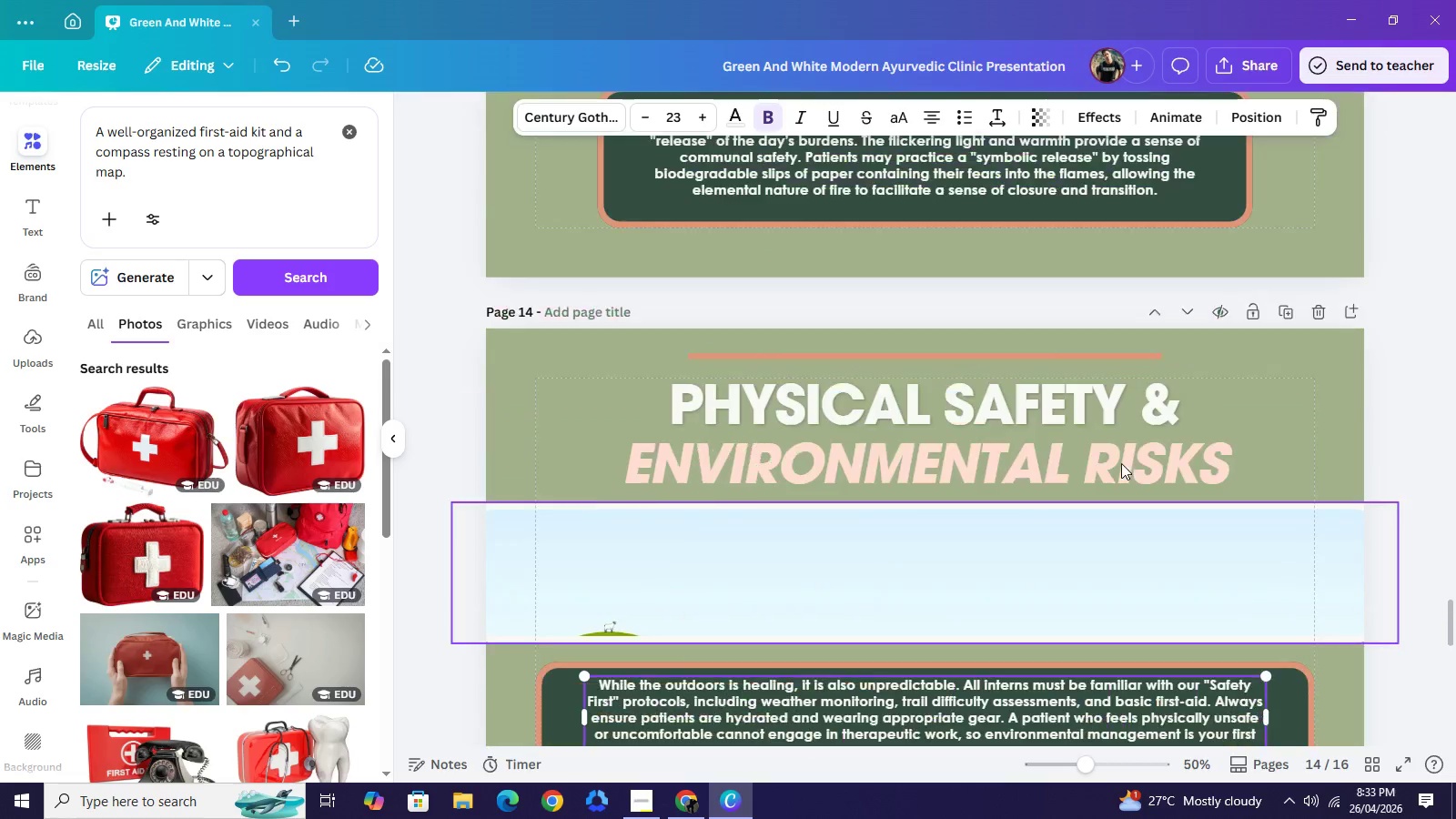 
scroll: coordinate [1120, 464], scroll_direction: up, amount: 8.0
 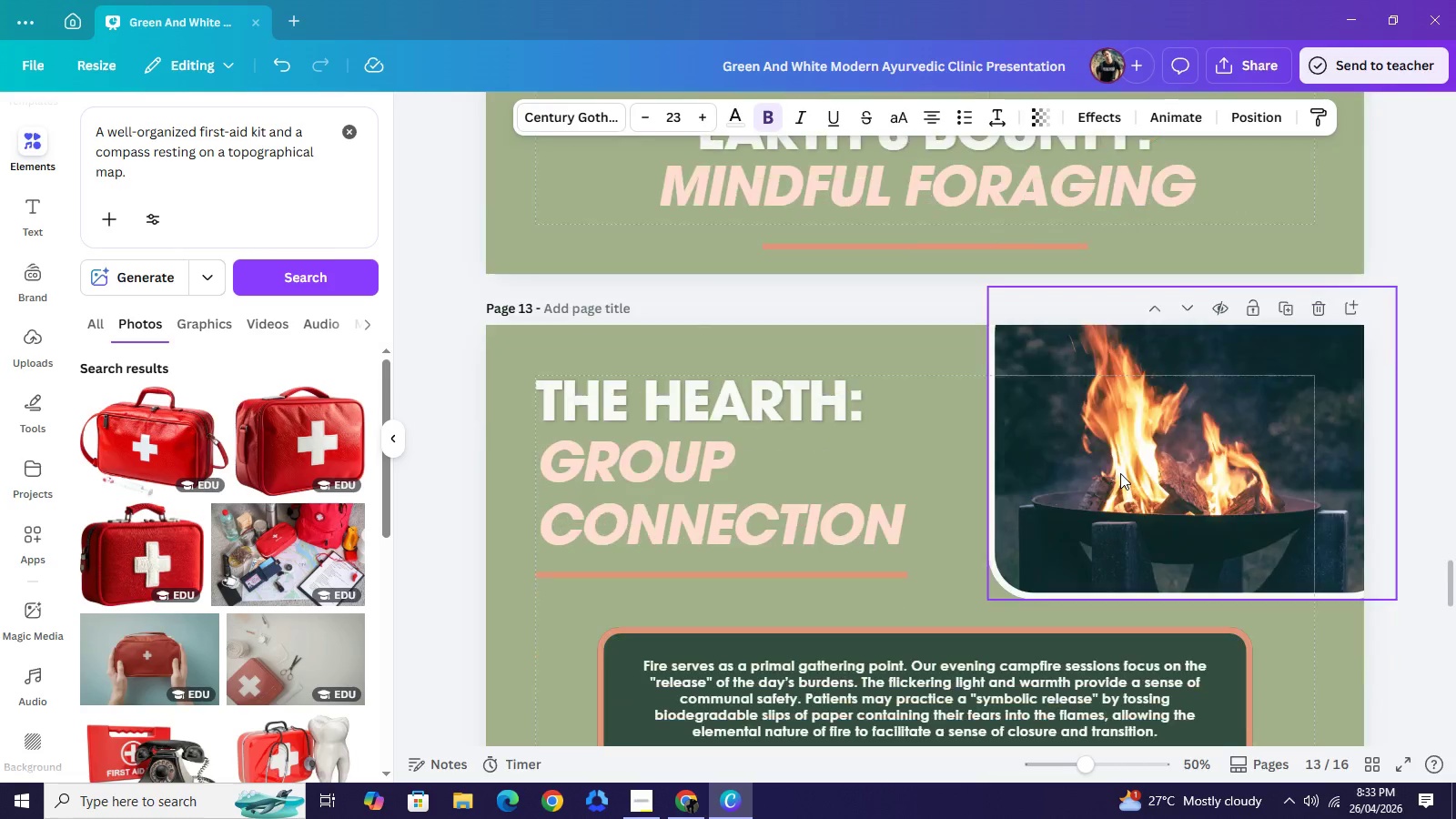 
scroll: coordinate [276, 628], scroll_direction: down, amount: 9.0
 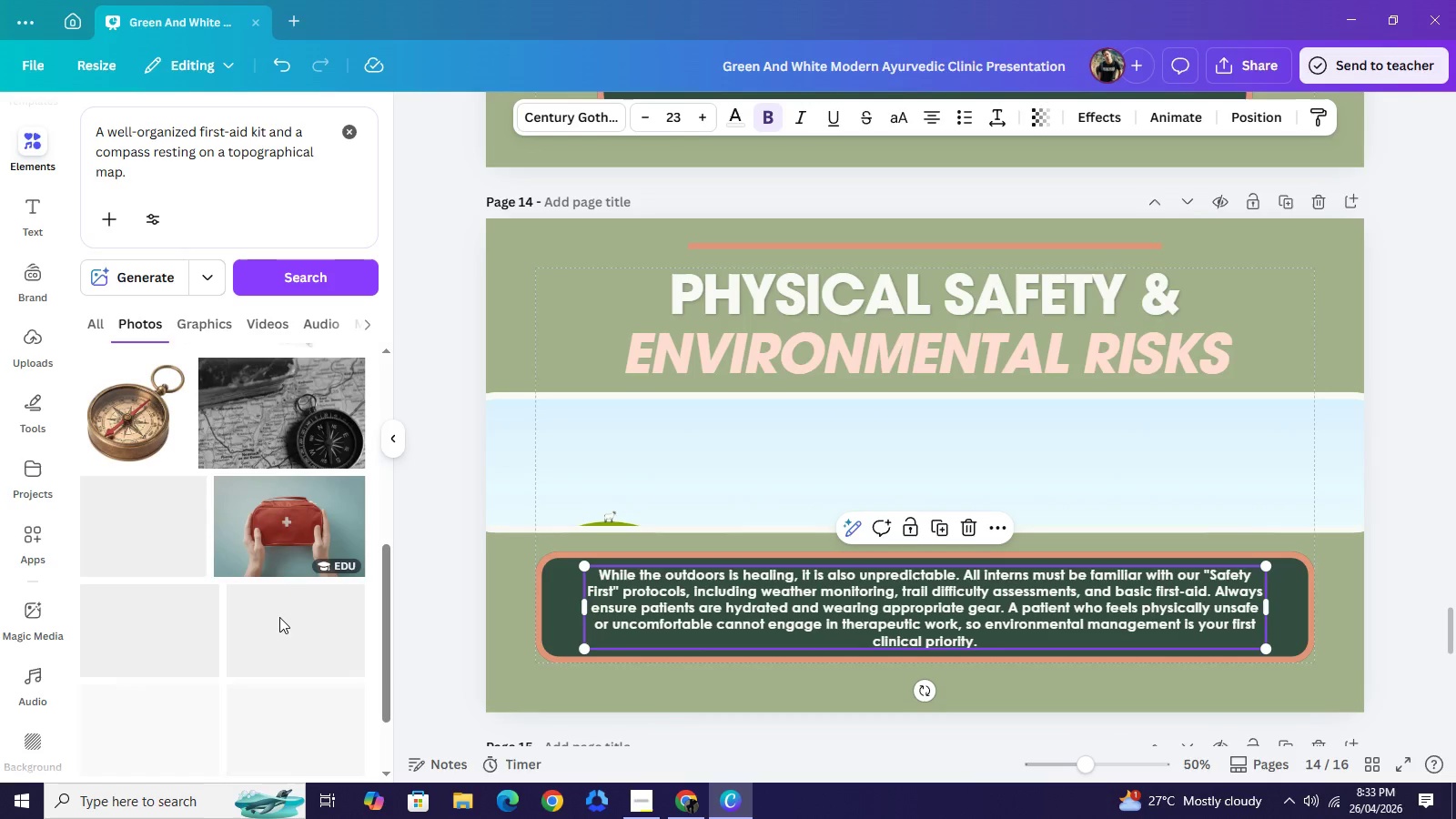 
mouse_move([202, 545])
 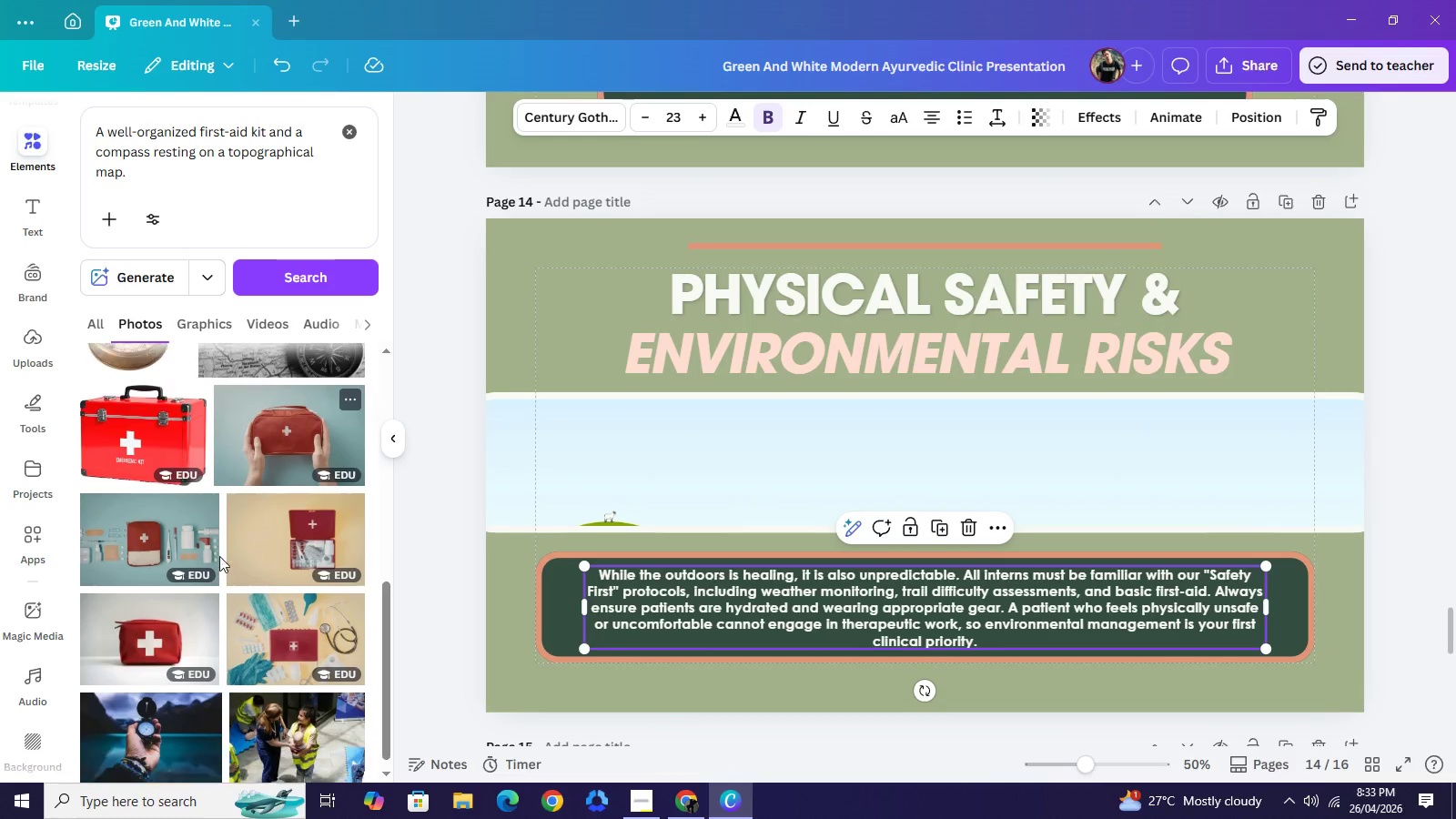 
scroll: coordinate [219, 556], scroll_direction: down, amount: 1.0
 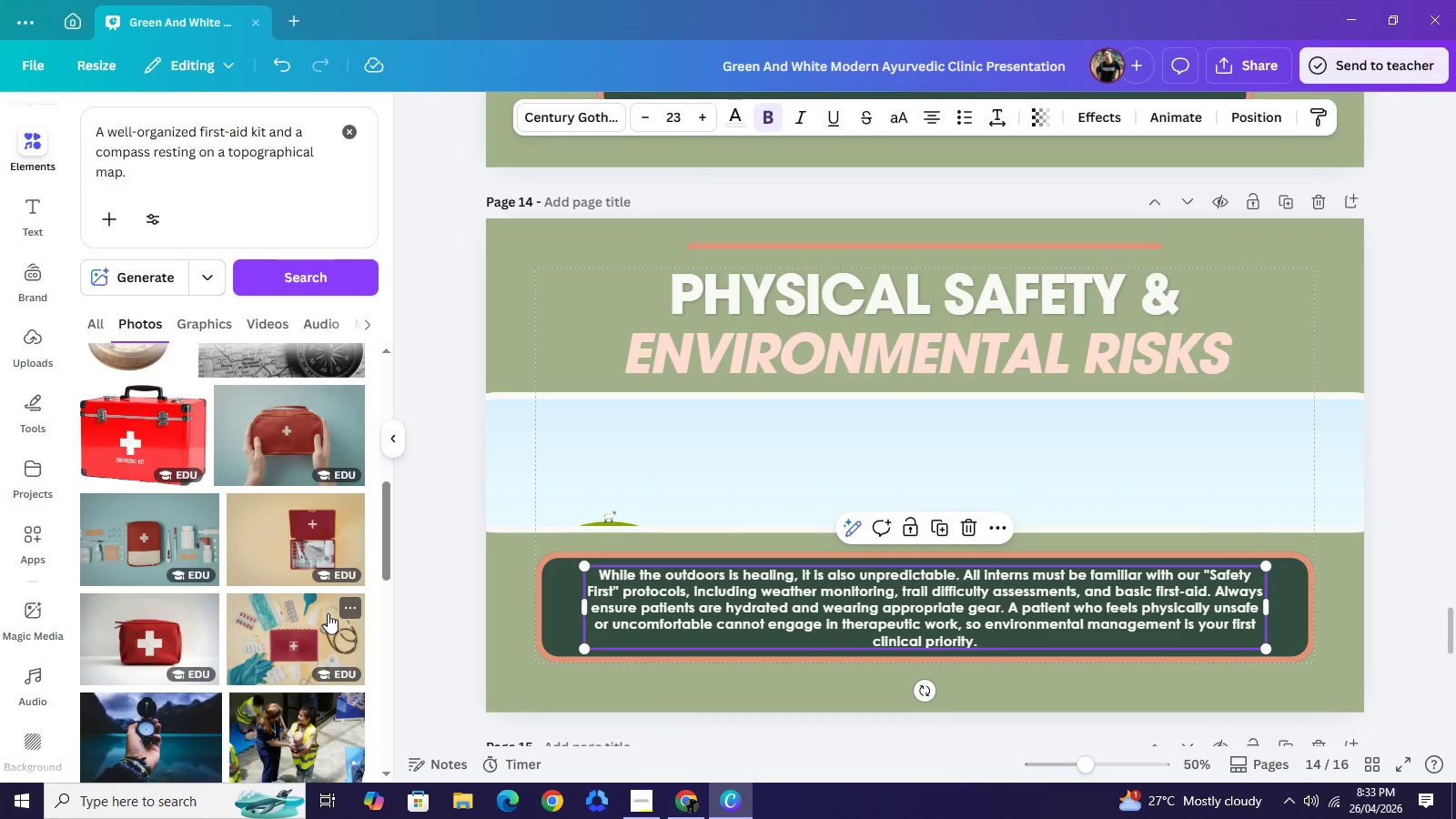 
wait(5.65)
 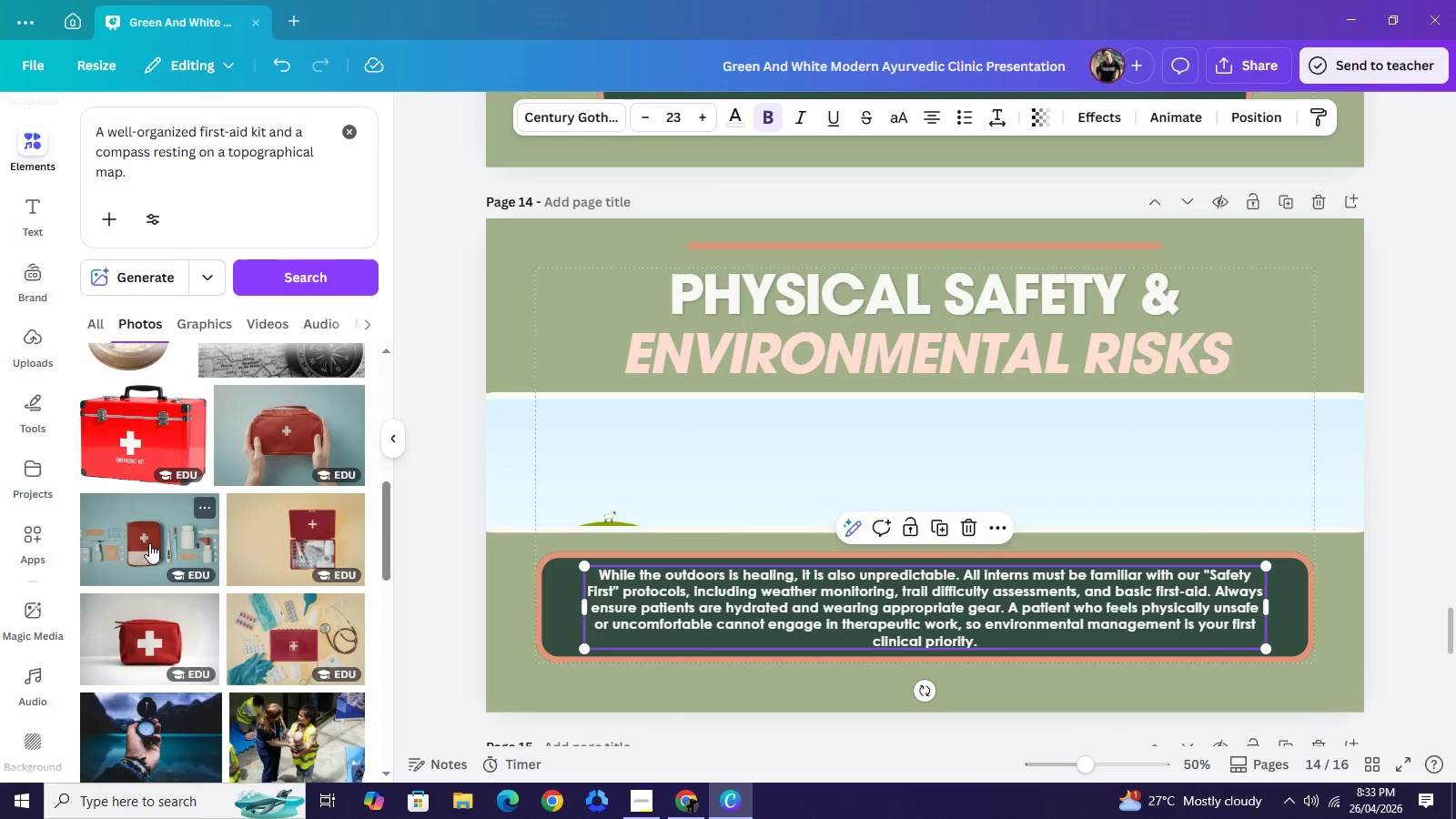 
left_click([143, 535])
 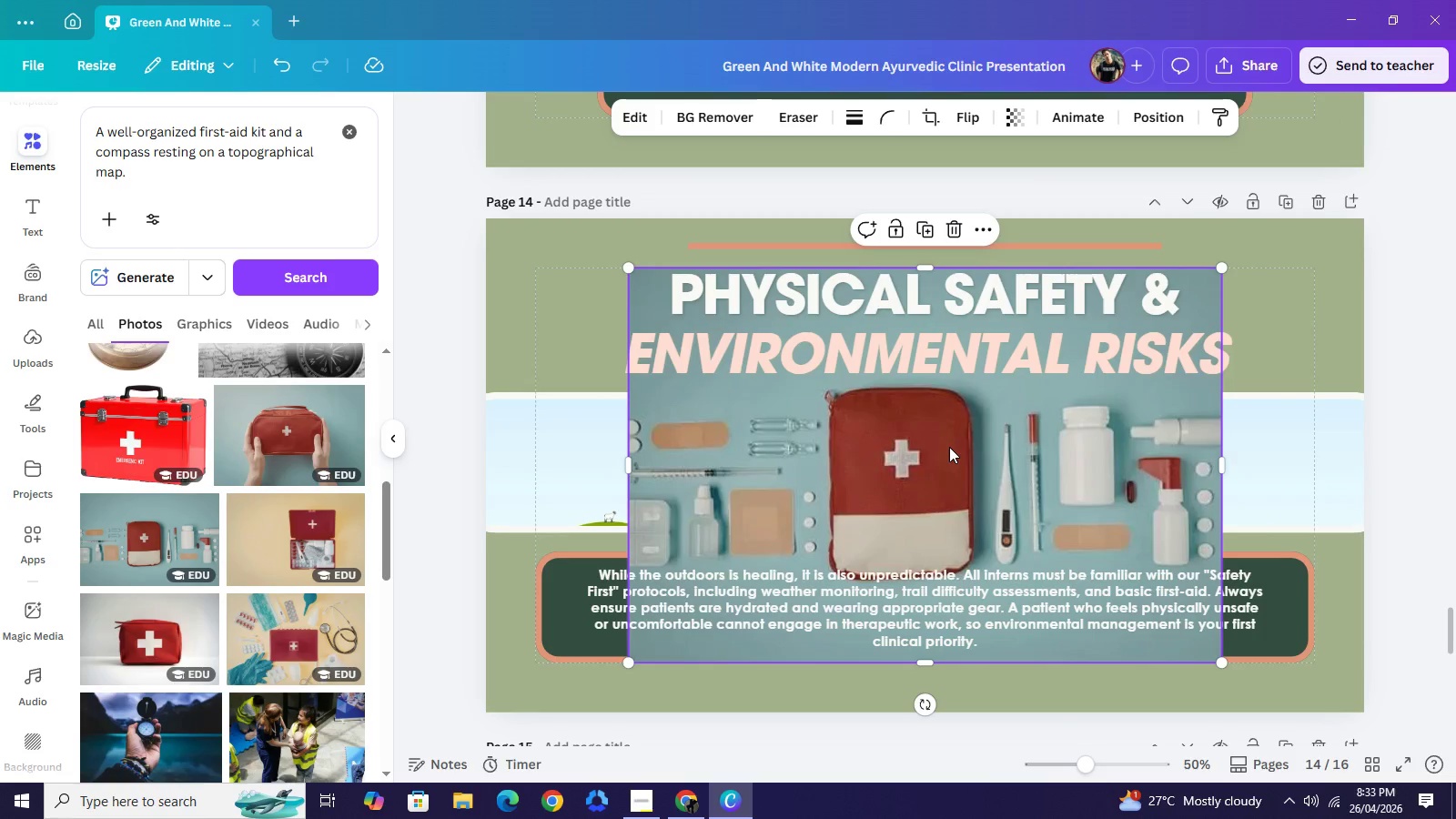 
left_click_drag(start_coordinate=[949, 447], to_coordinate=[947, 479])
 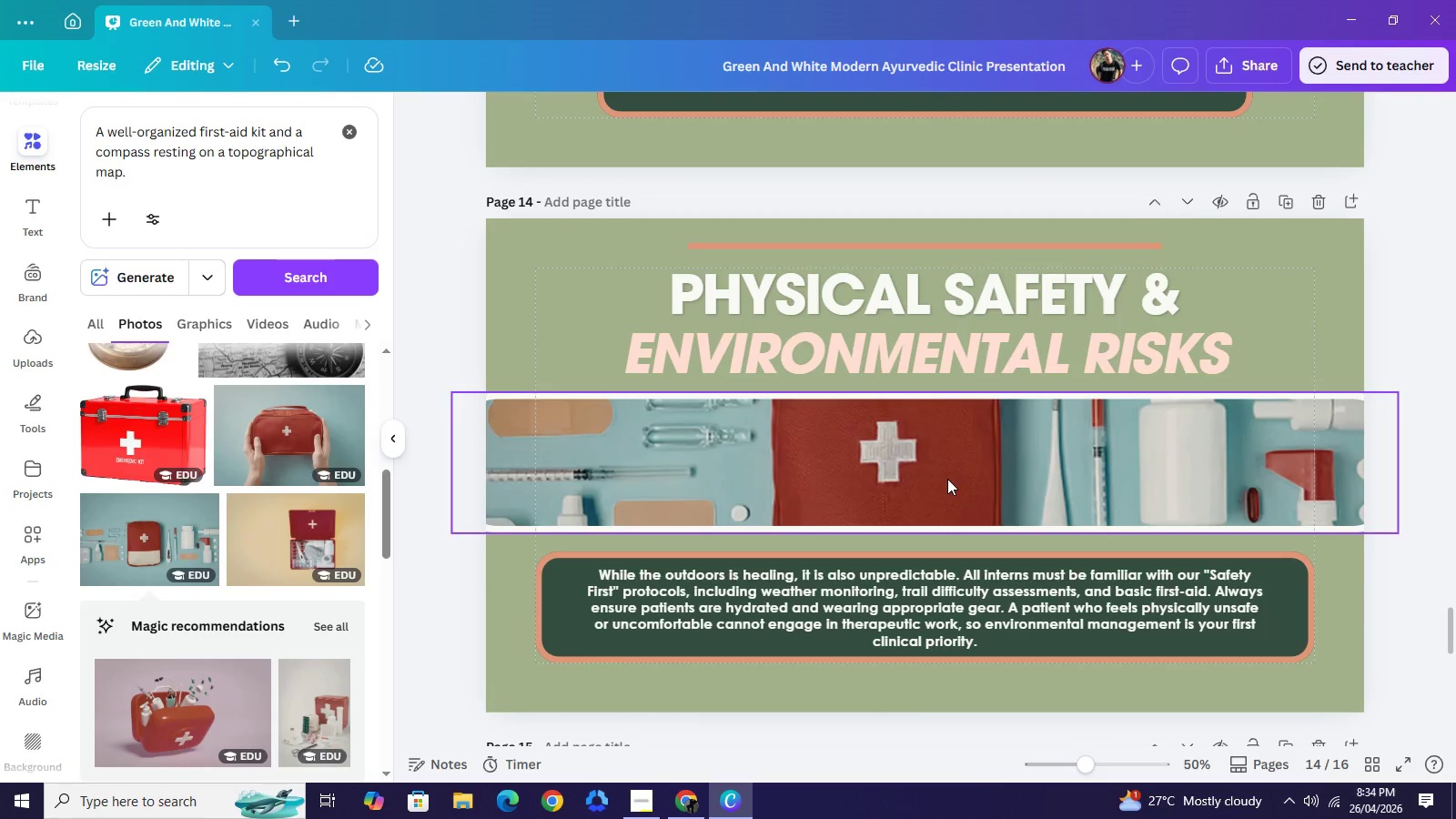 
wait(9.06)
 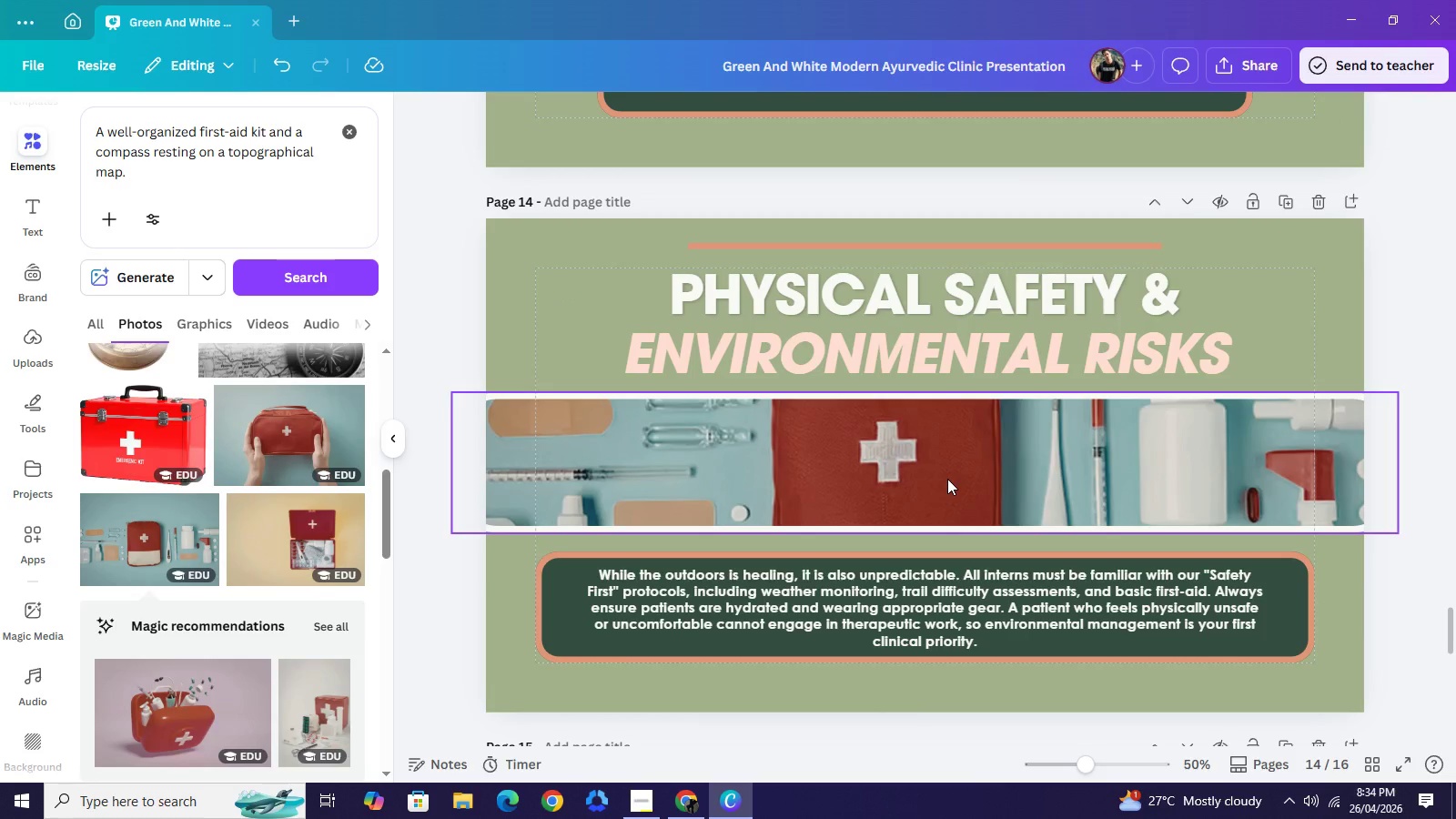 
left_click([1390, 569])
 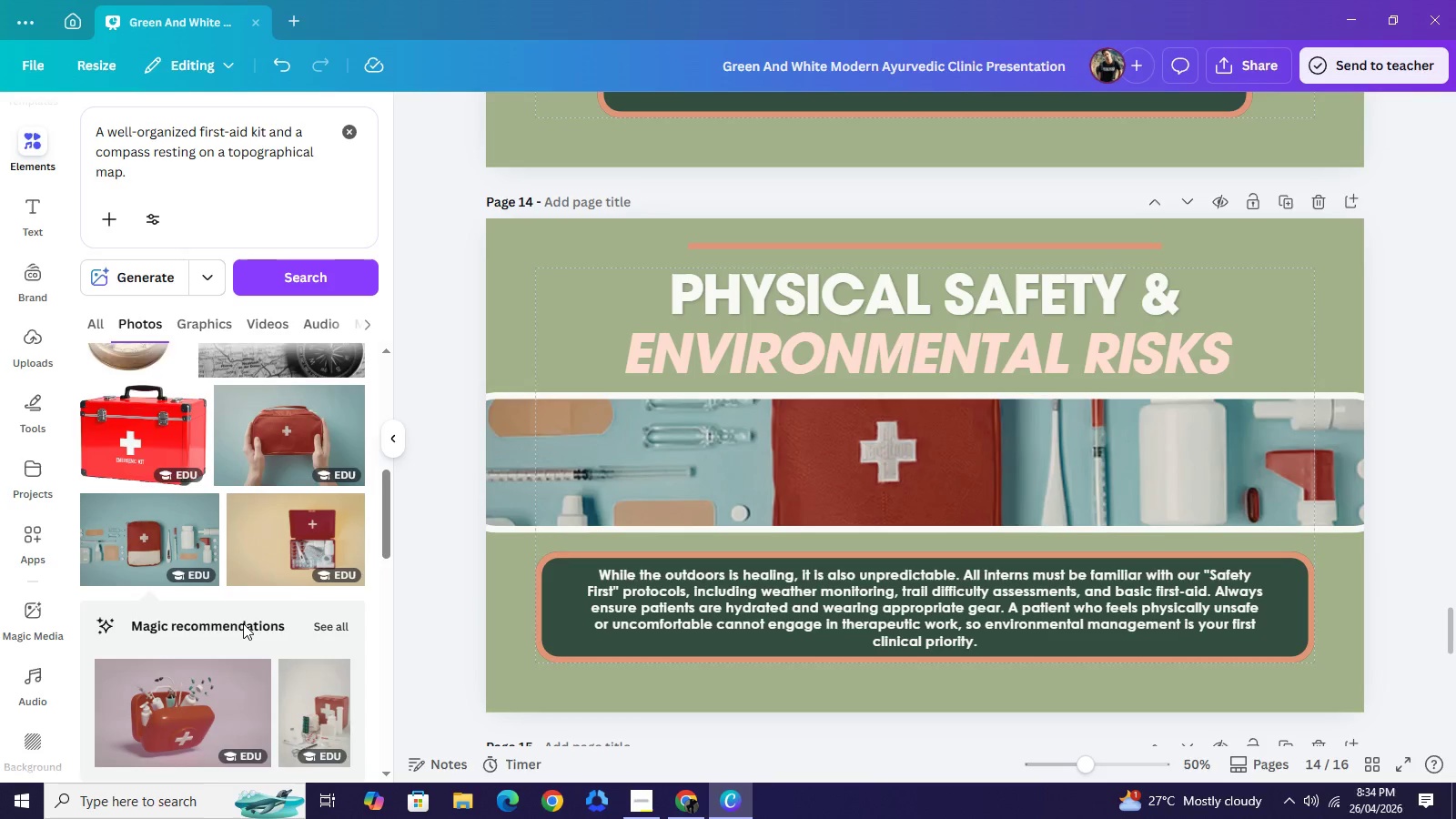 
scroll: coordinate [296, 621], scroll_direction: down, amount: 4.0
 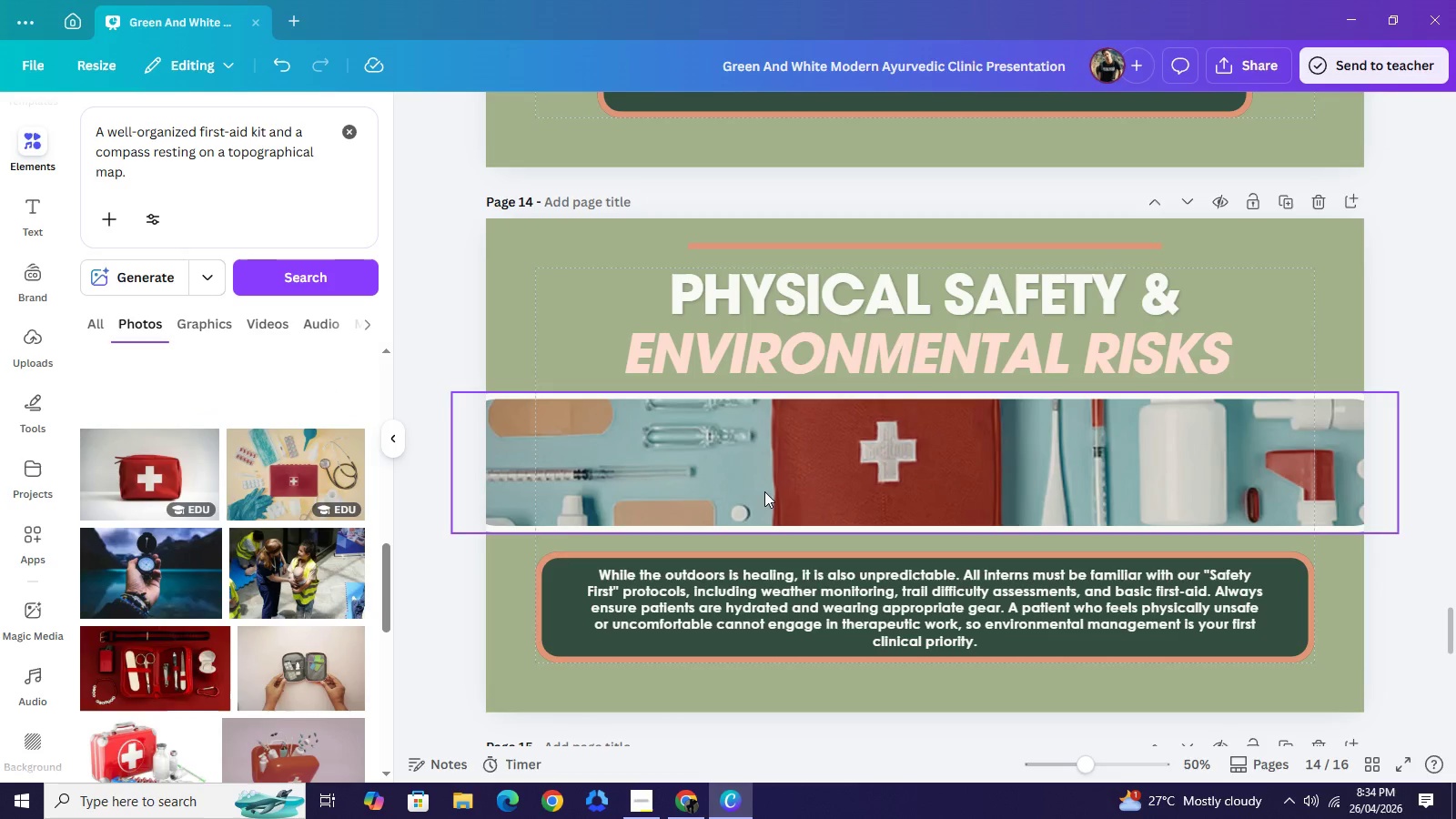 
left_click([765, 490])
 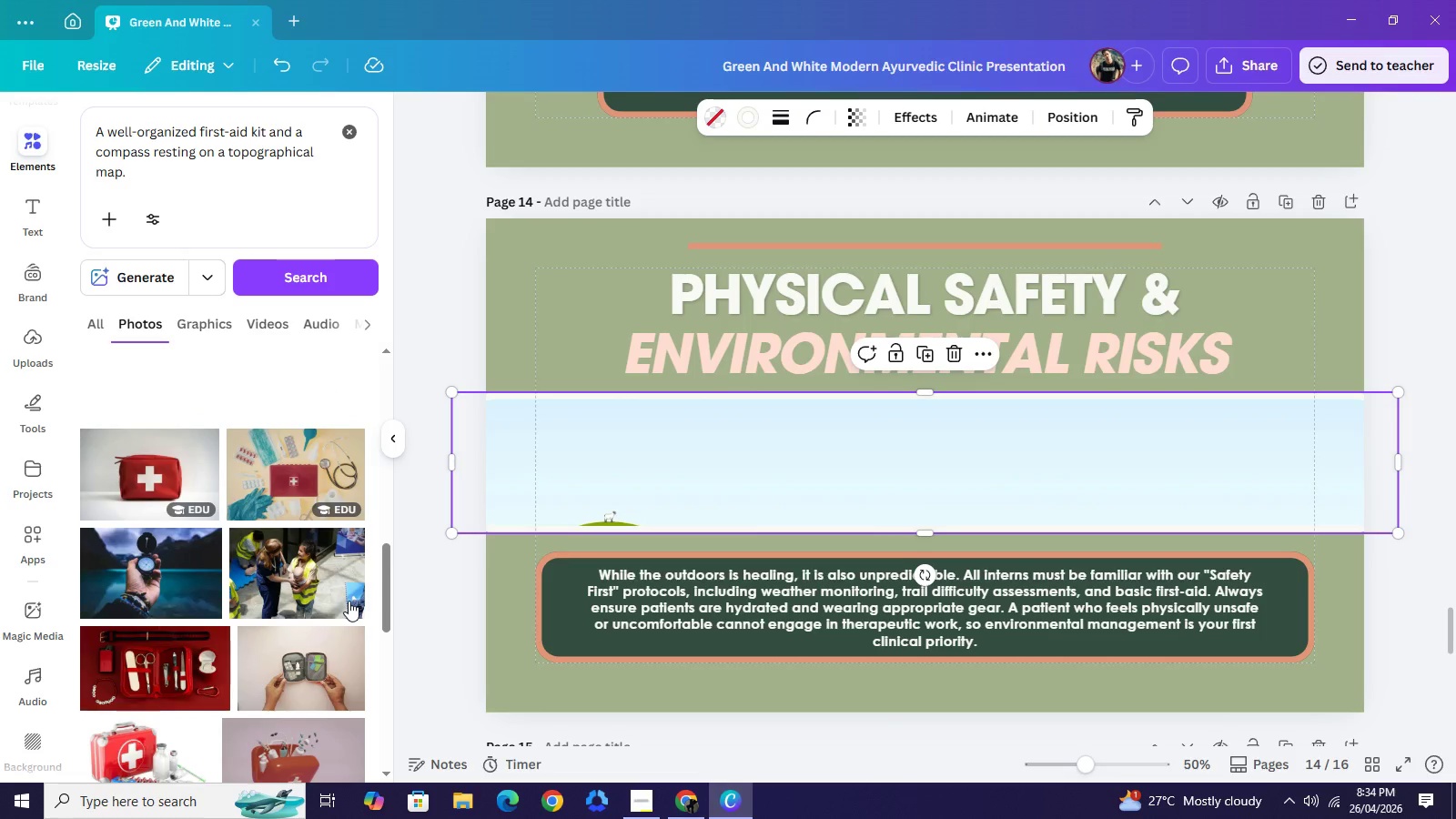 
key(Backspace)
 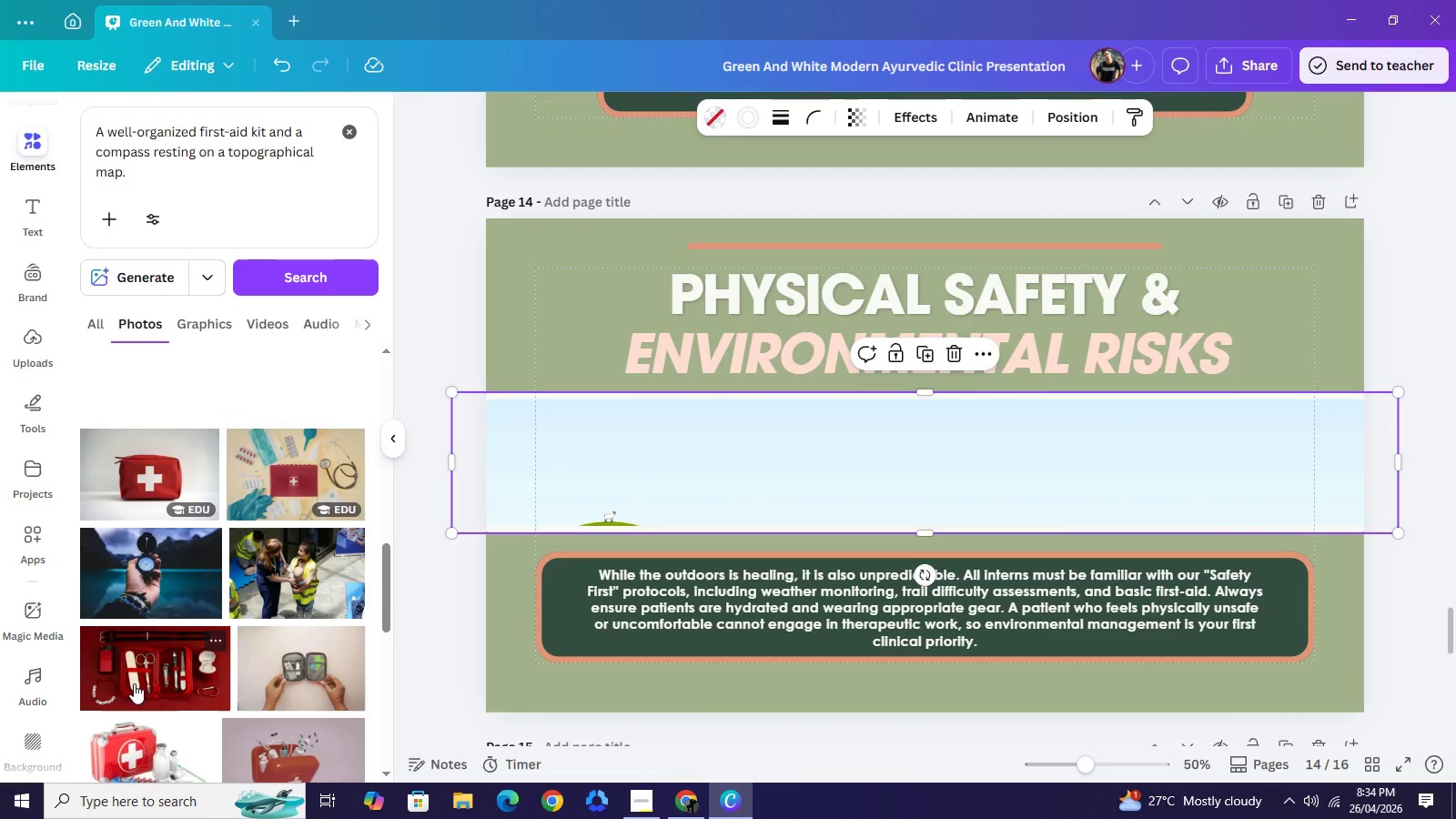 
scroll: coordinate [230, 611], scroll_direction: down, amount: 5.0
 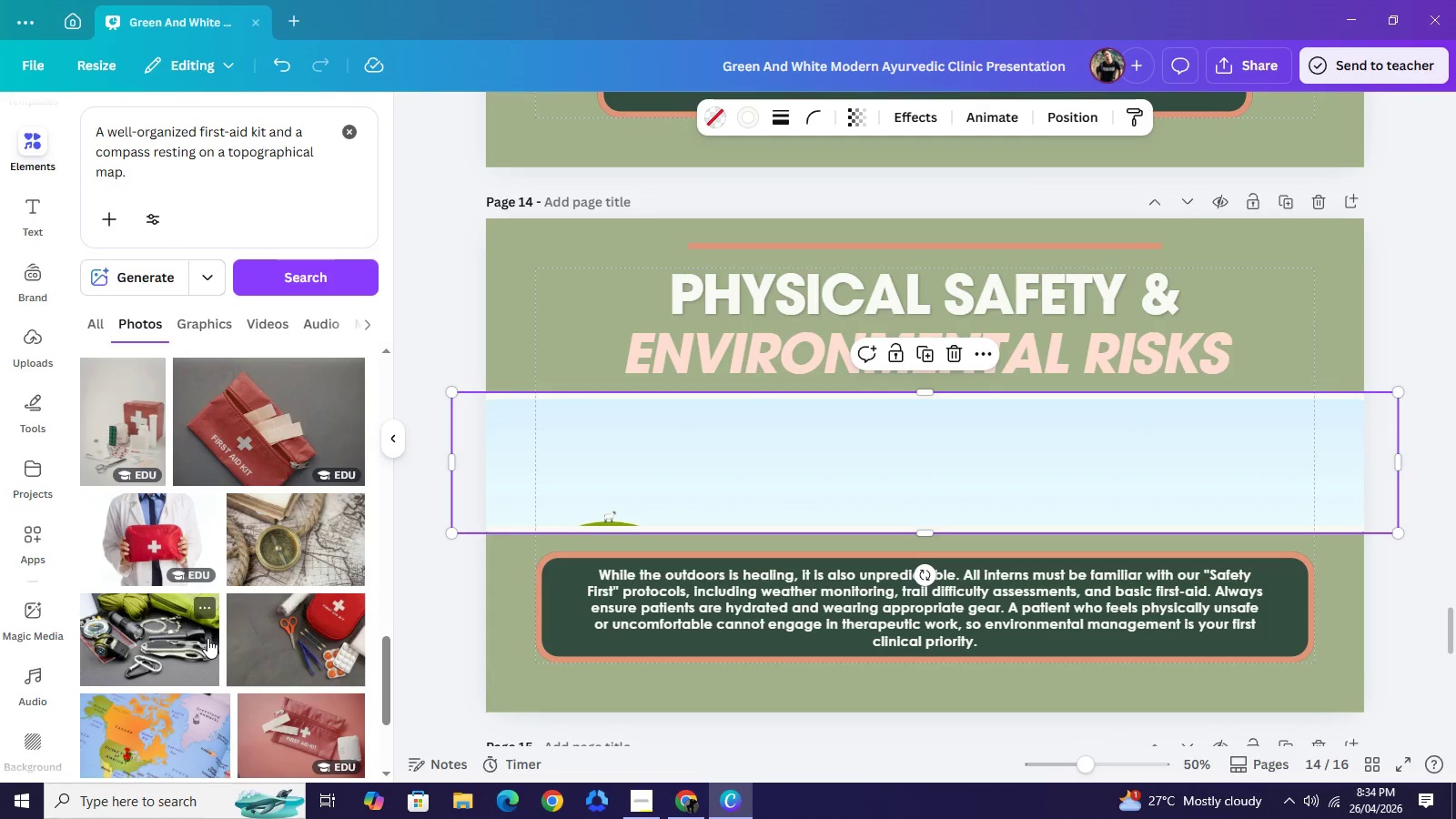 
scroll: coordinate [215, 633], scroll_direction: down, amount: 1.0
 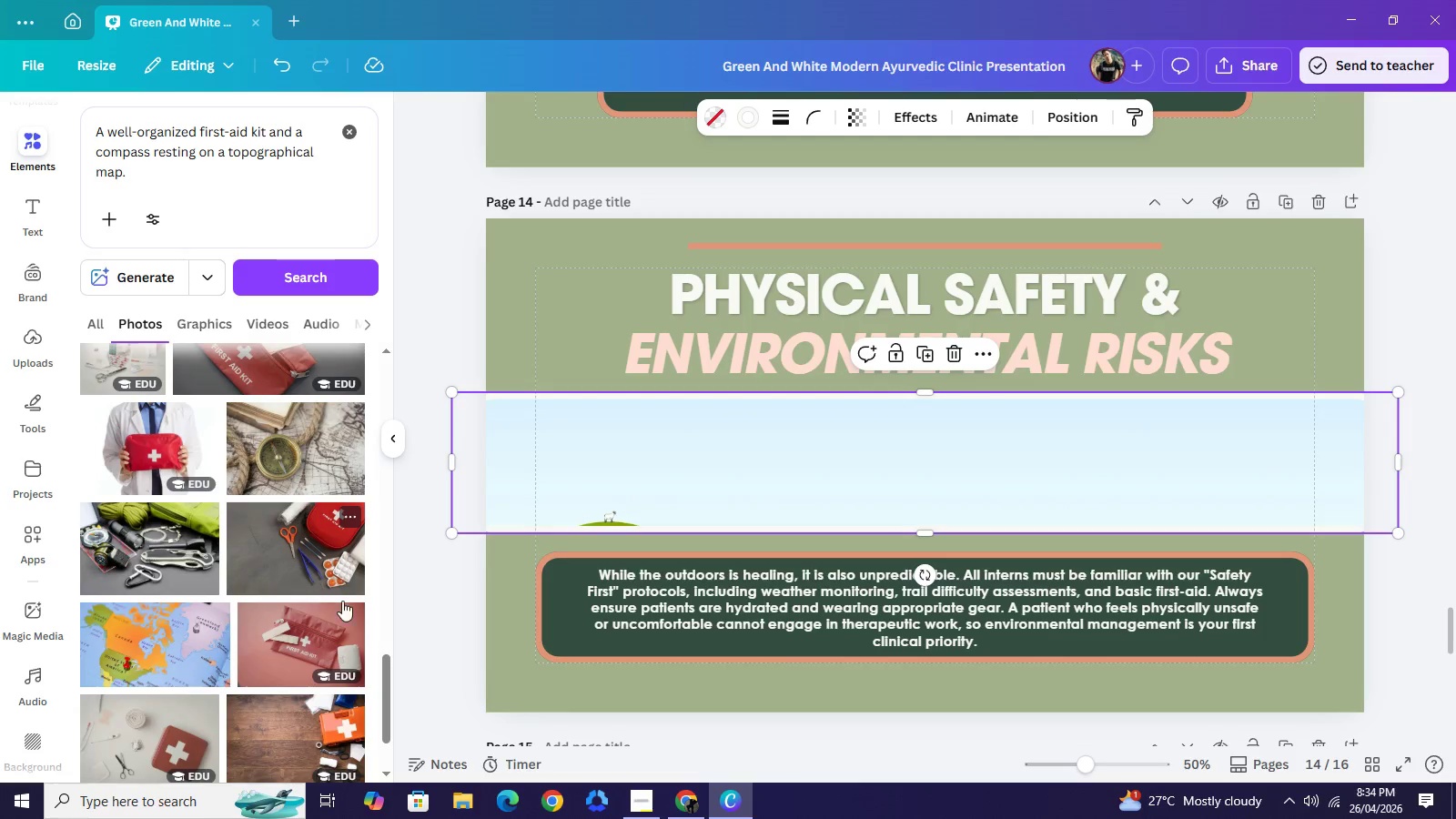 
left_click([319, 639])
 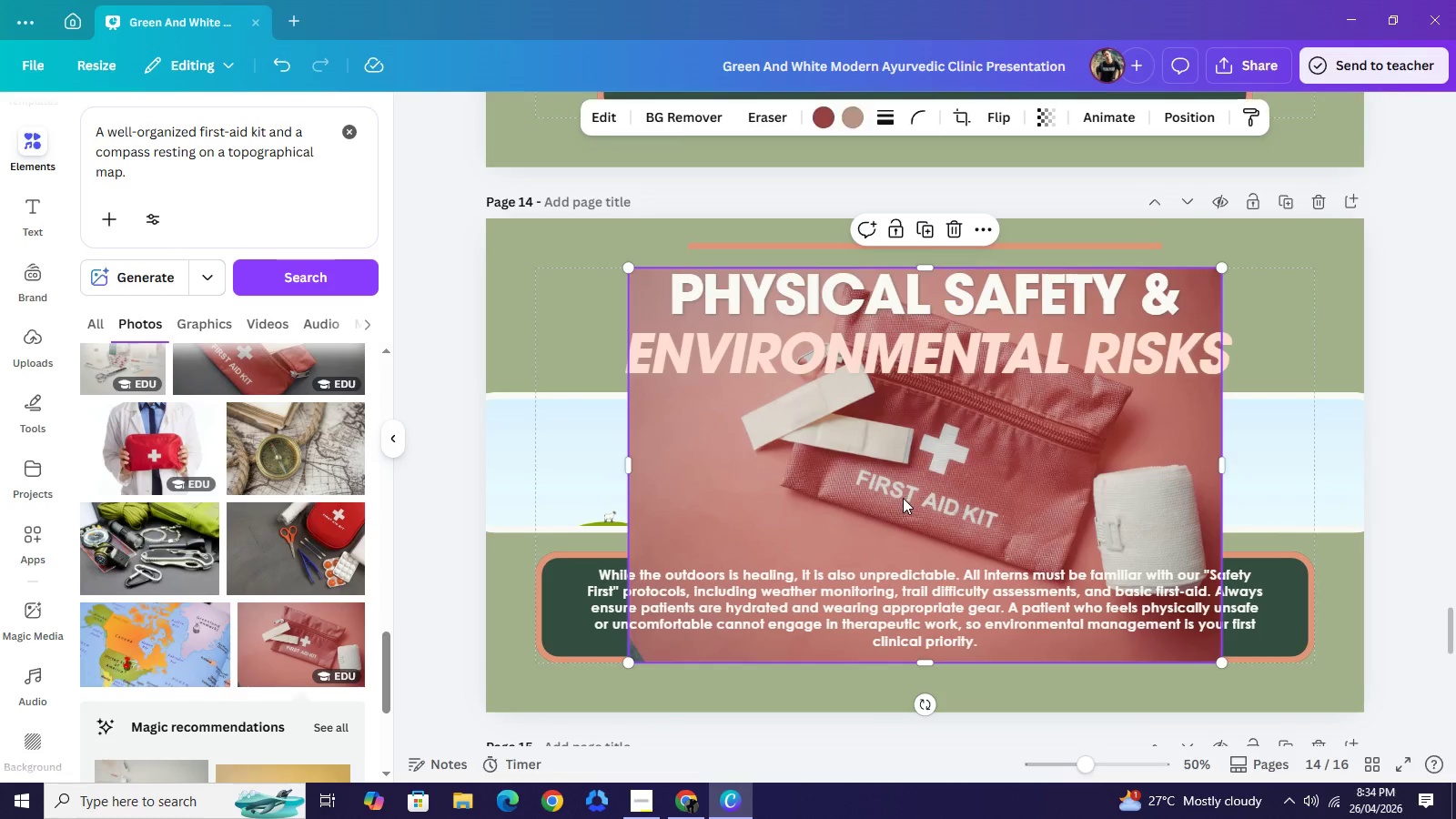 
left_click_drag(start_coordinate=[901, 498], to_coordinate=[890, 466])
 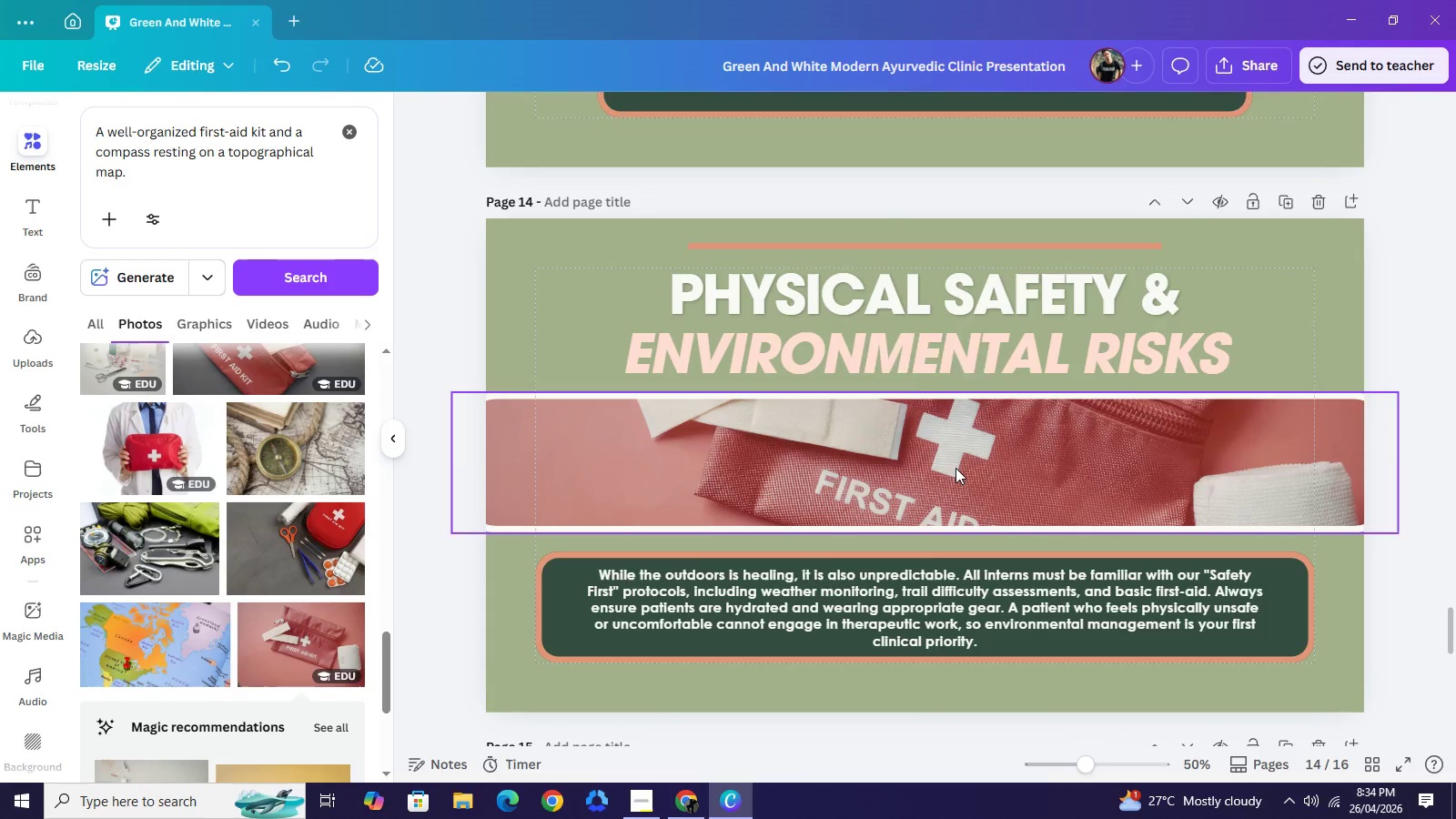 
left_click([956, 465])
 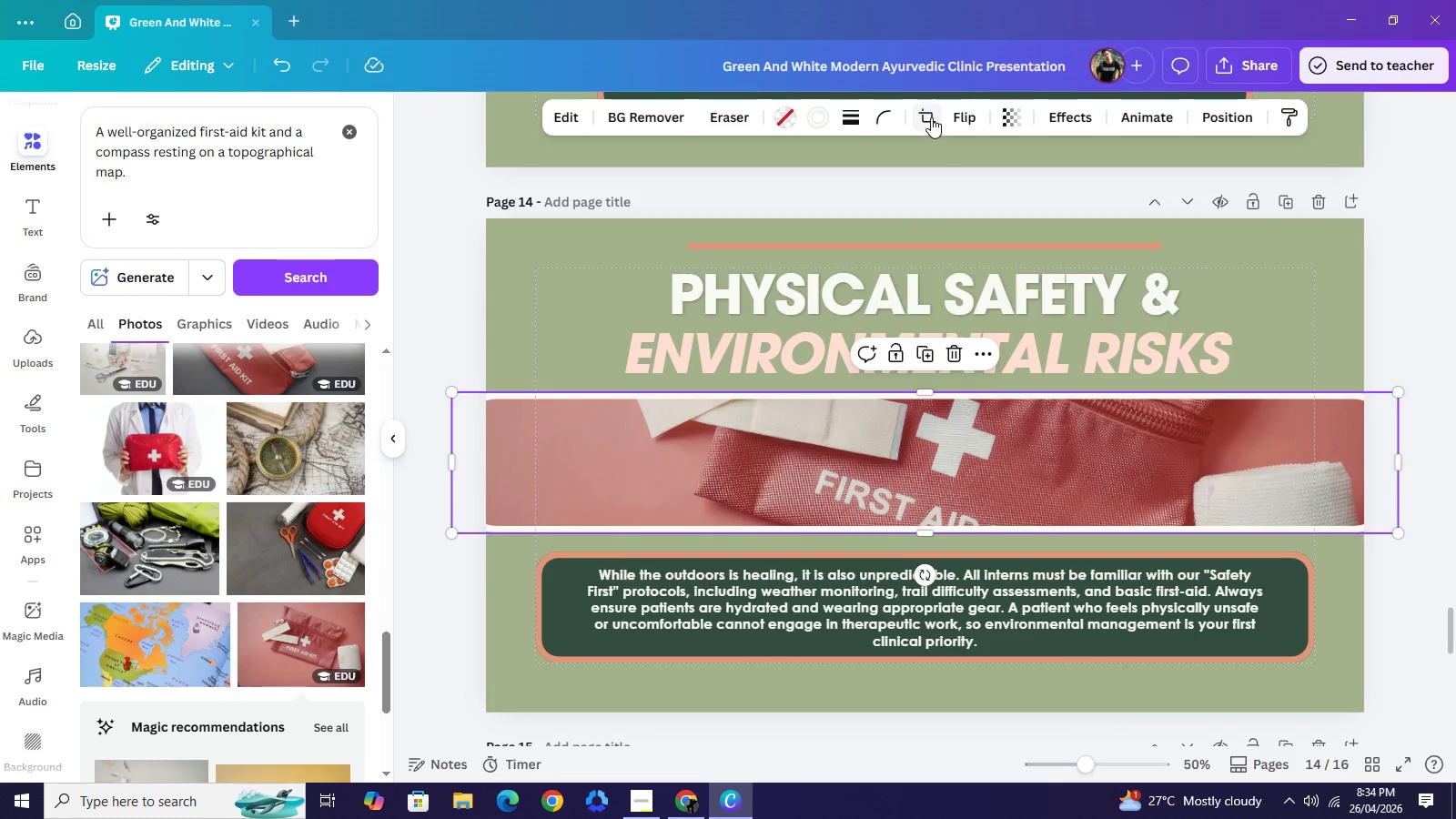 
left_click([931, 117])
 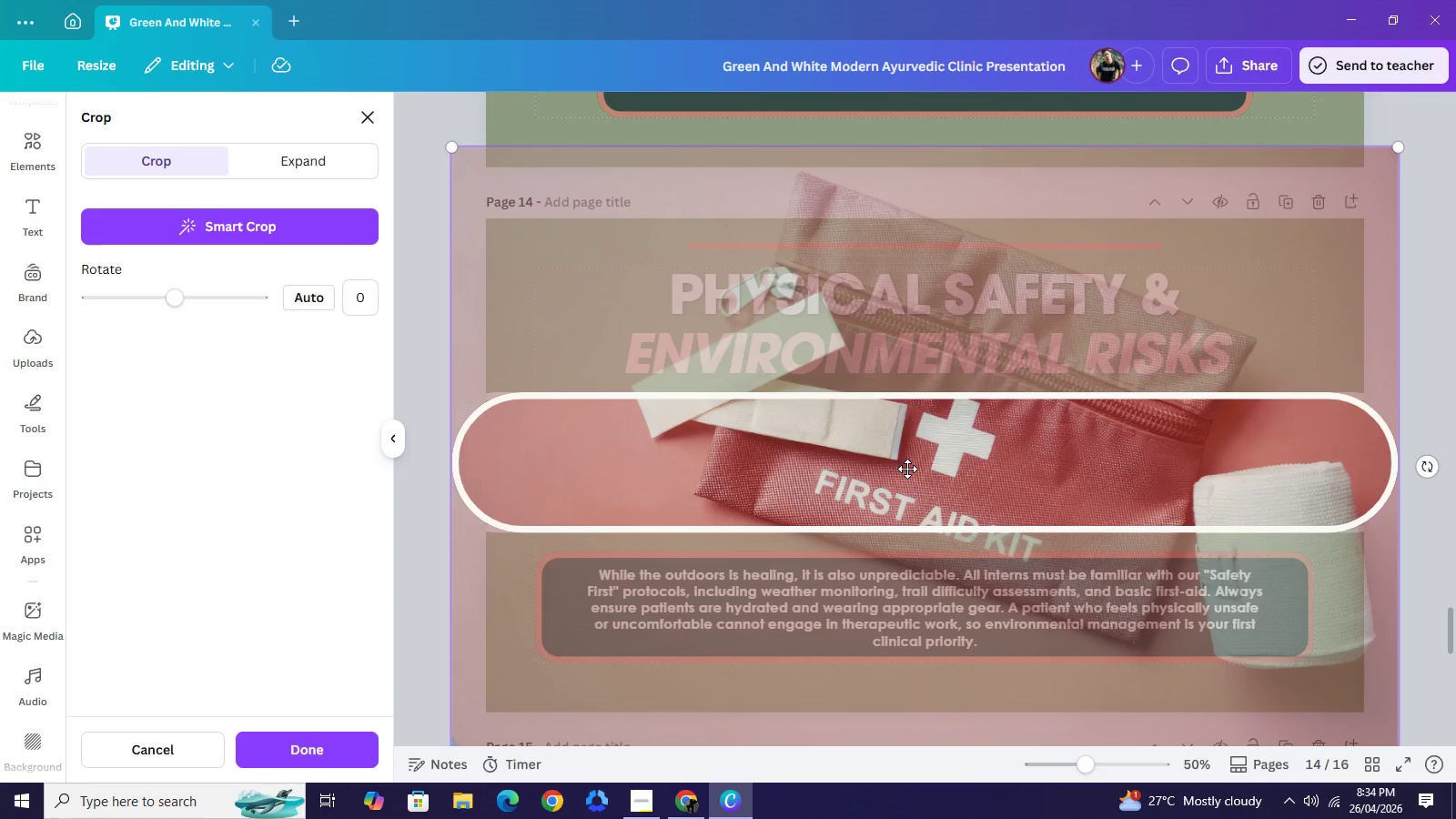 
left_click_drag(start_coordinate=[906, 469], to_coordinate=[909, 409])
 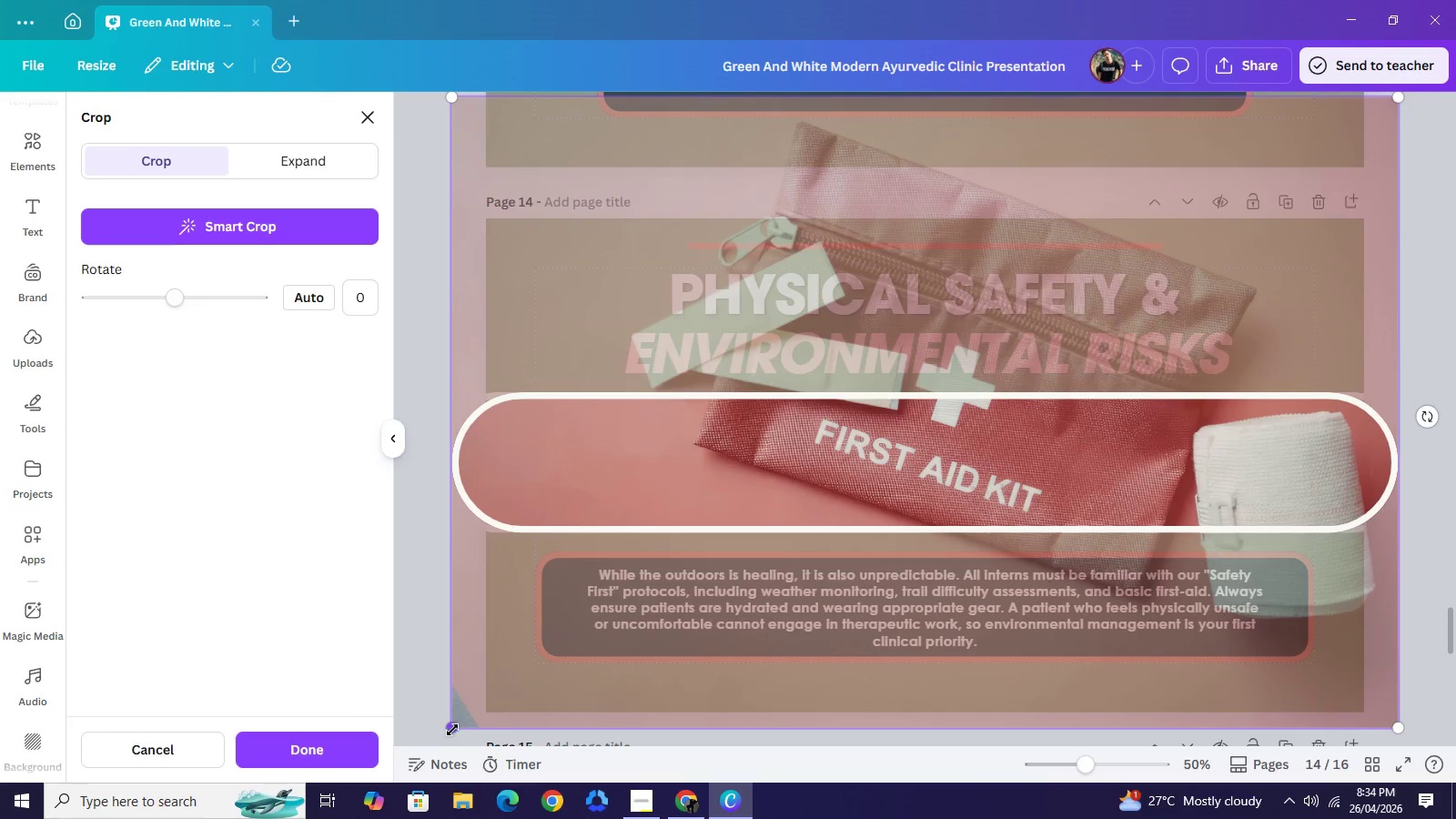 
left_click_drag(start_coordinate=[452, 730], to_coordinate=[308, 802])
 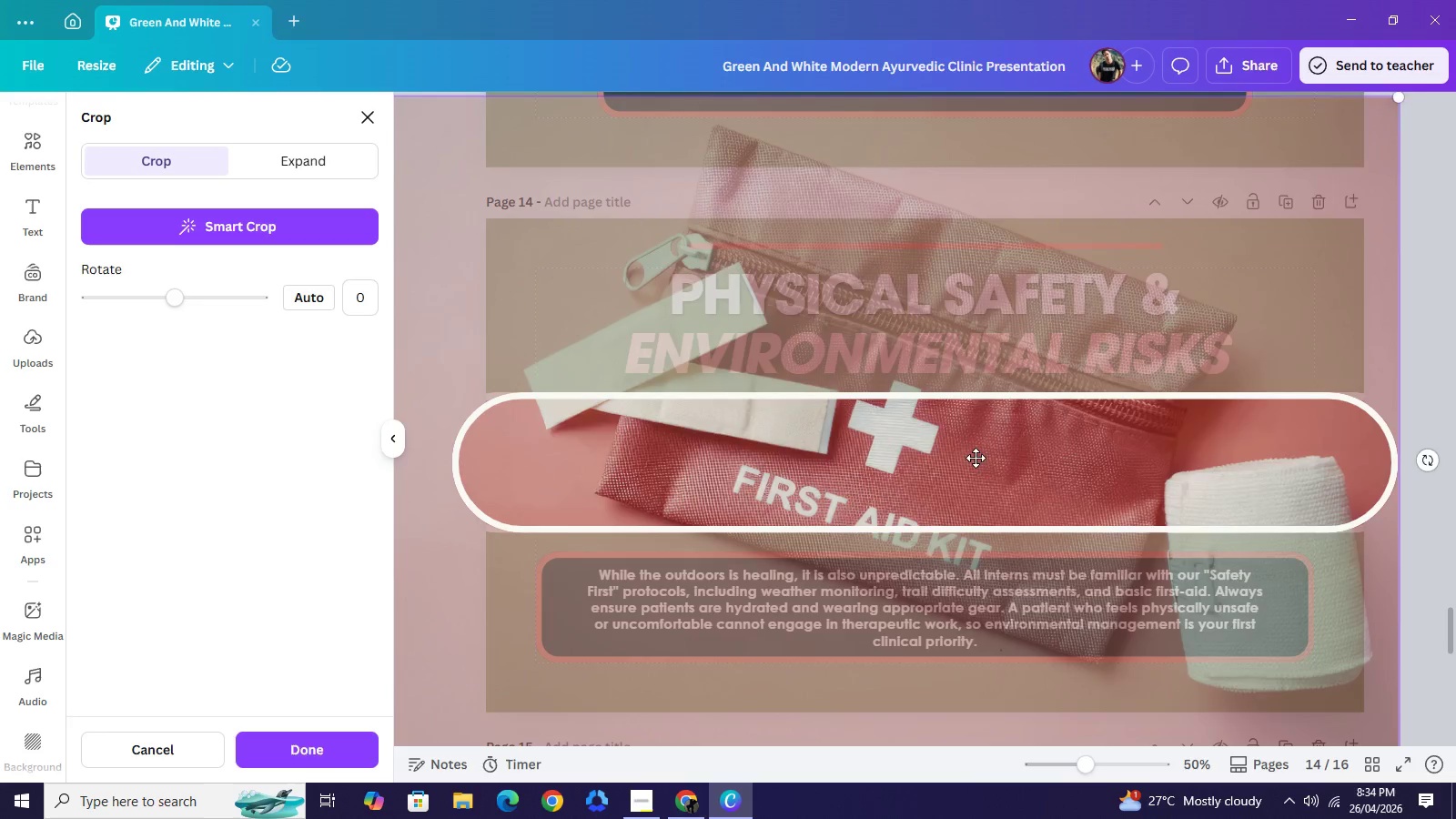 
left_click_drag(start_coordinate=[988, 477], to_coordinate=[951, 423])
 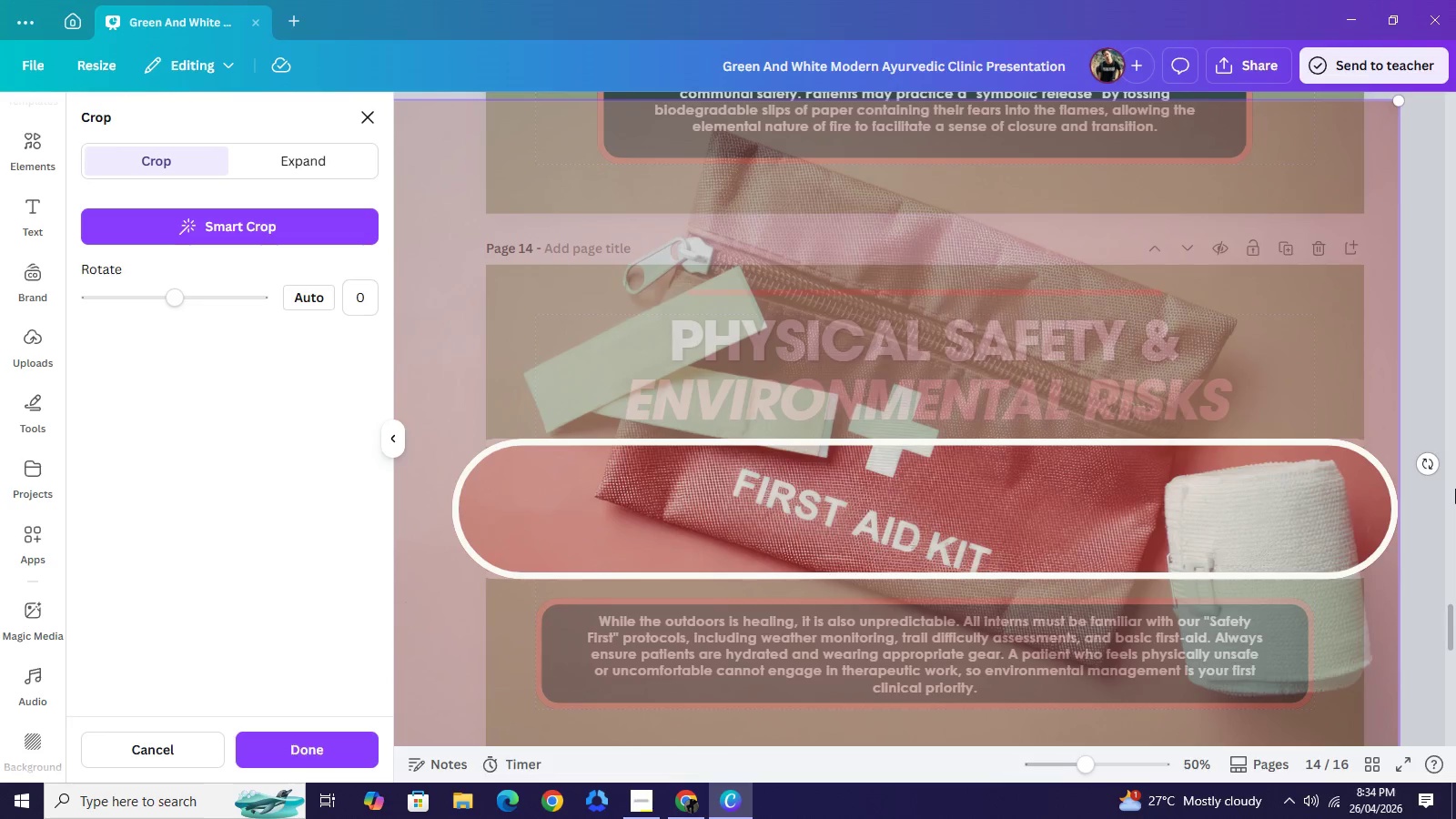 
left_click([1455, 489])
 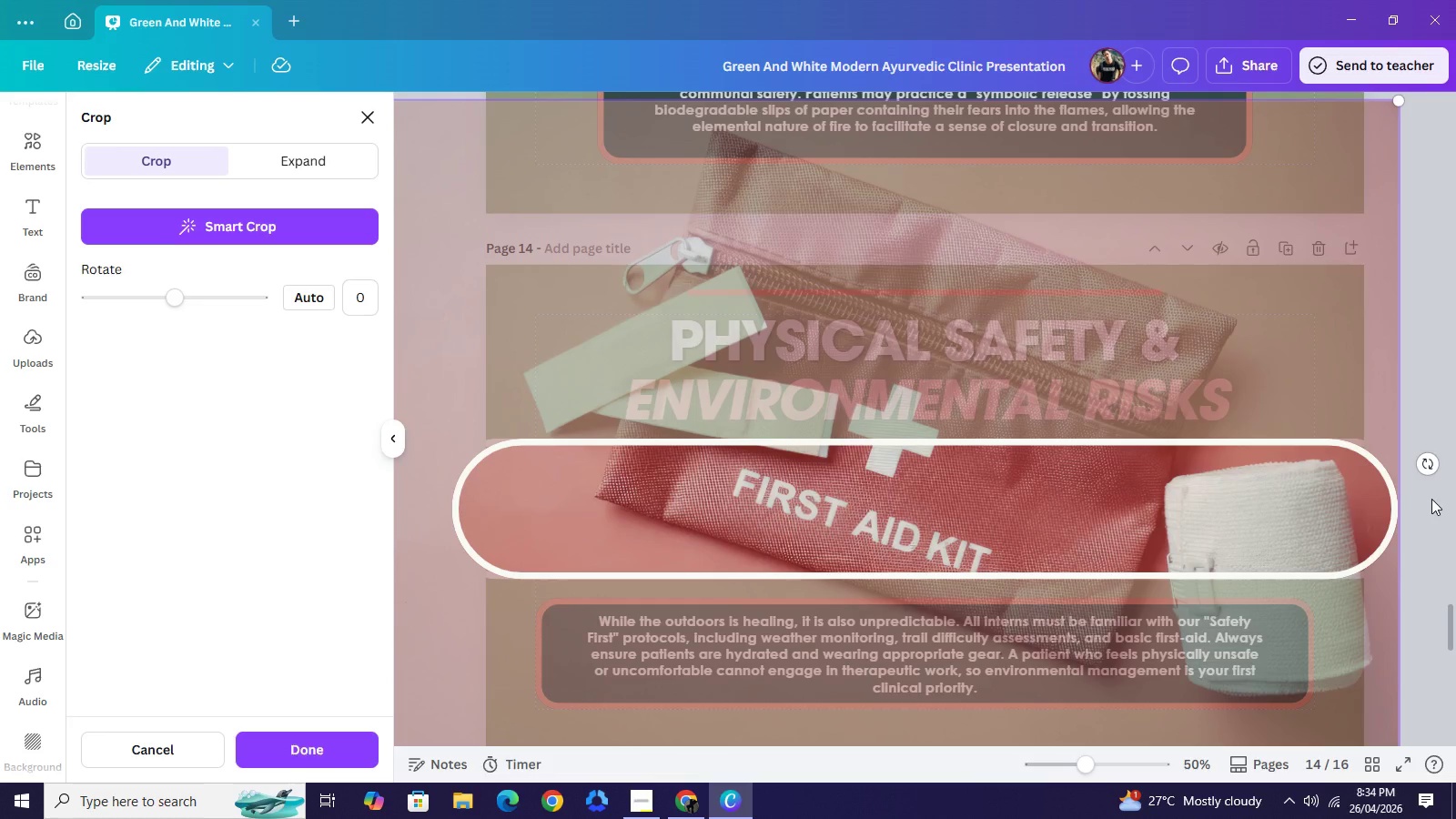 
left_click([1431, 499])
 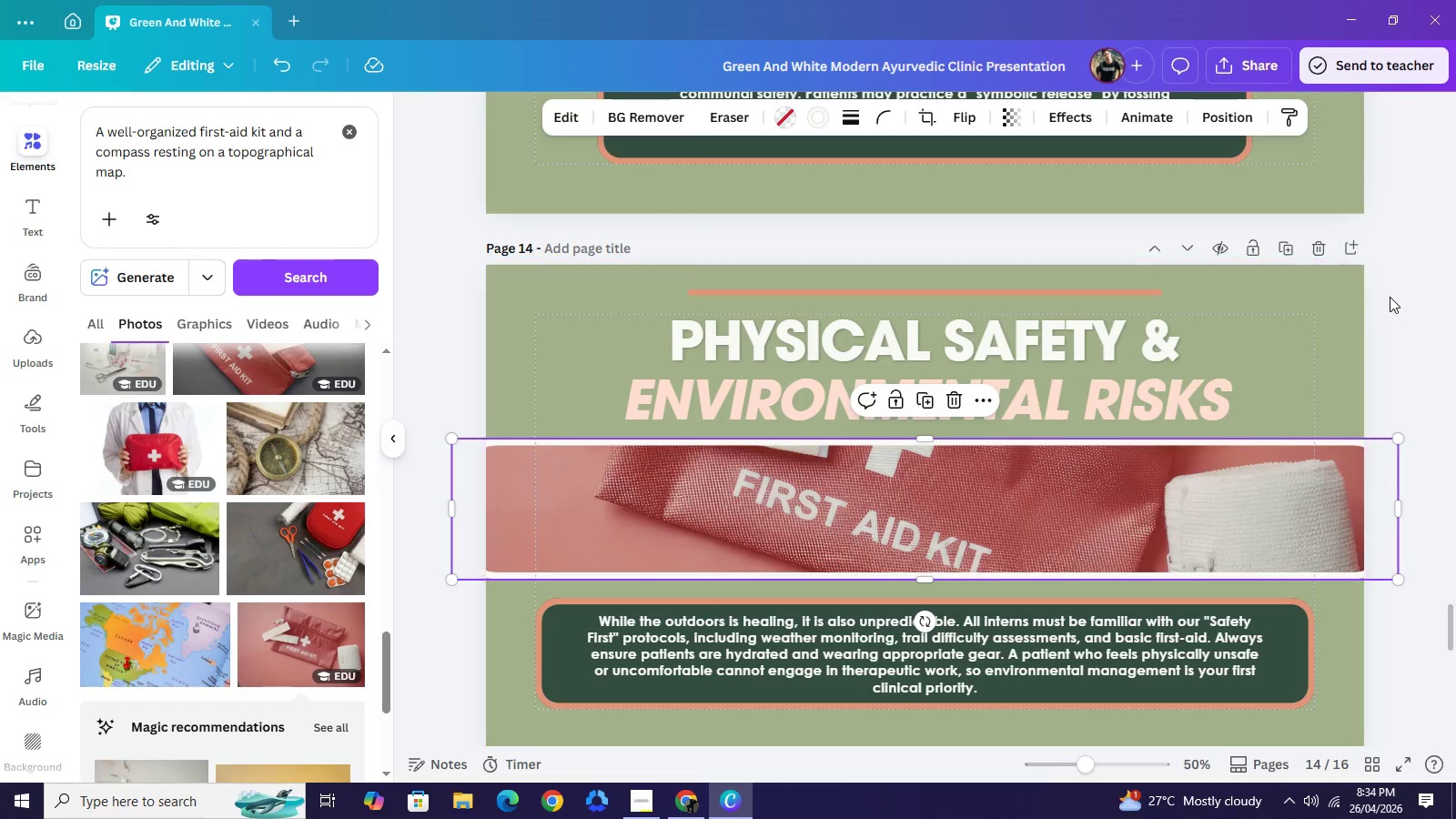 
left_click([1390, 297])
 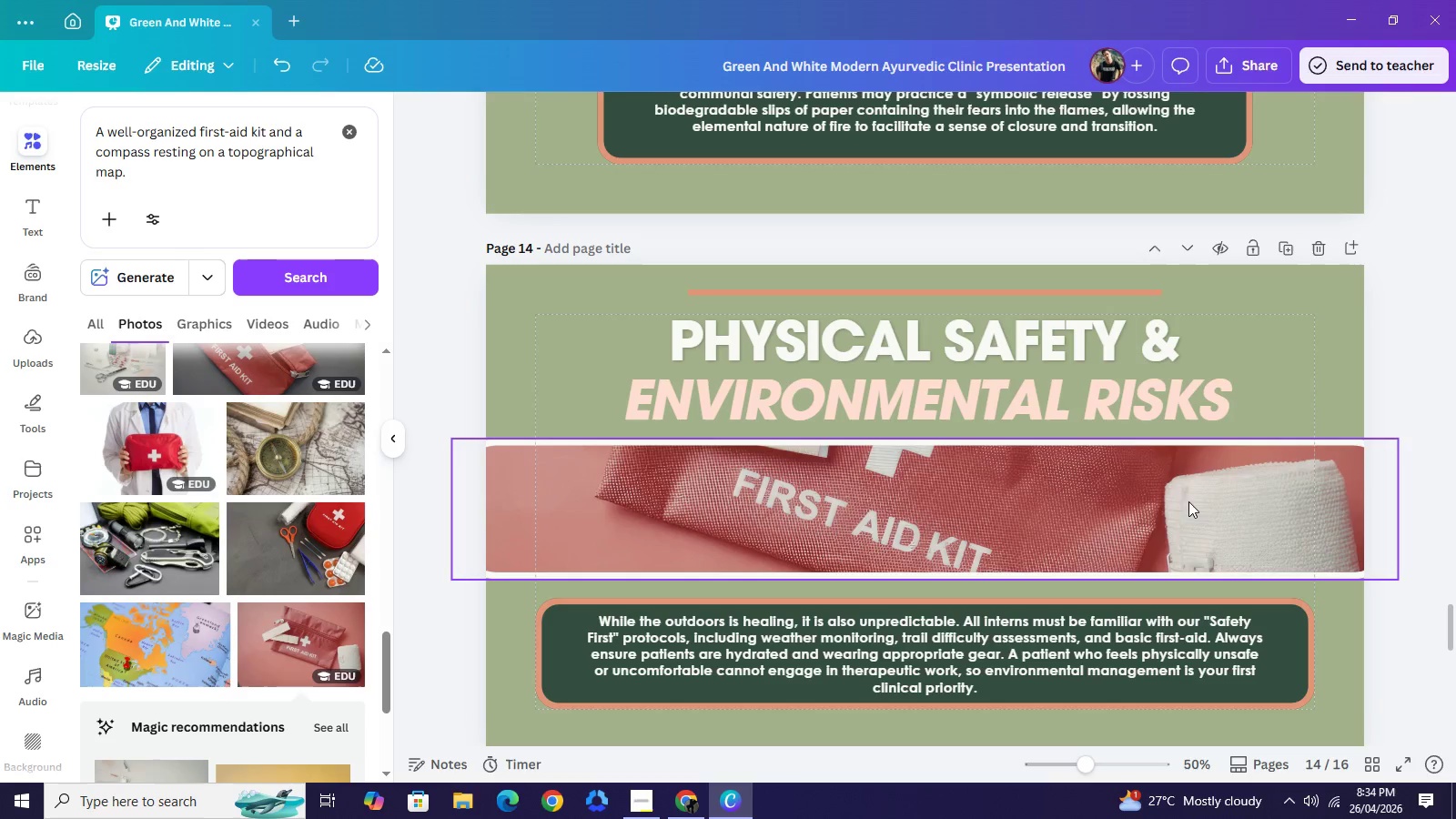 
scroll: coordinate [1207, 524], scroll_direction: down, amount: 2.0
 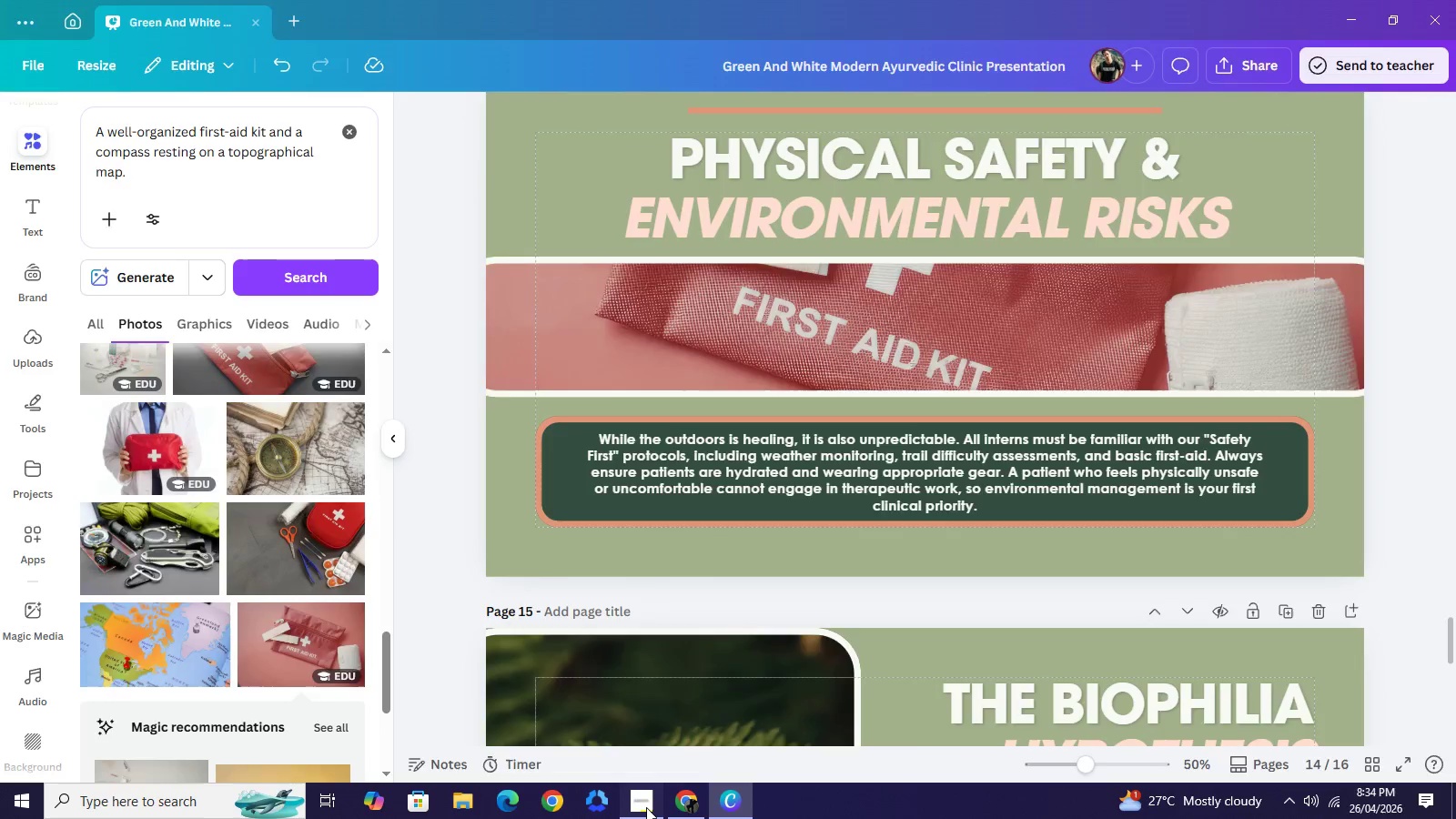 
left_click([646, 807])